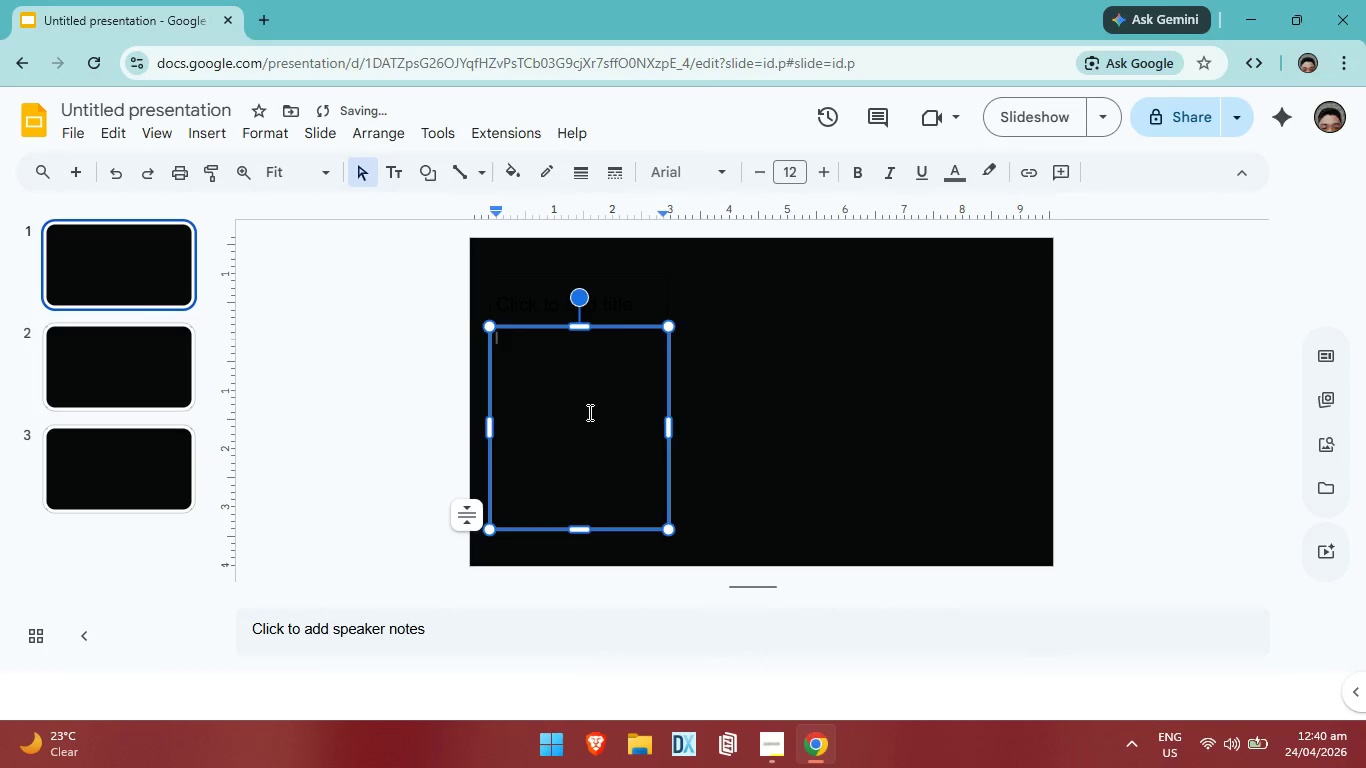 
left_click([619, 309])
 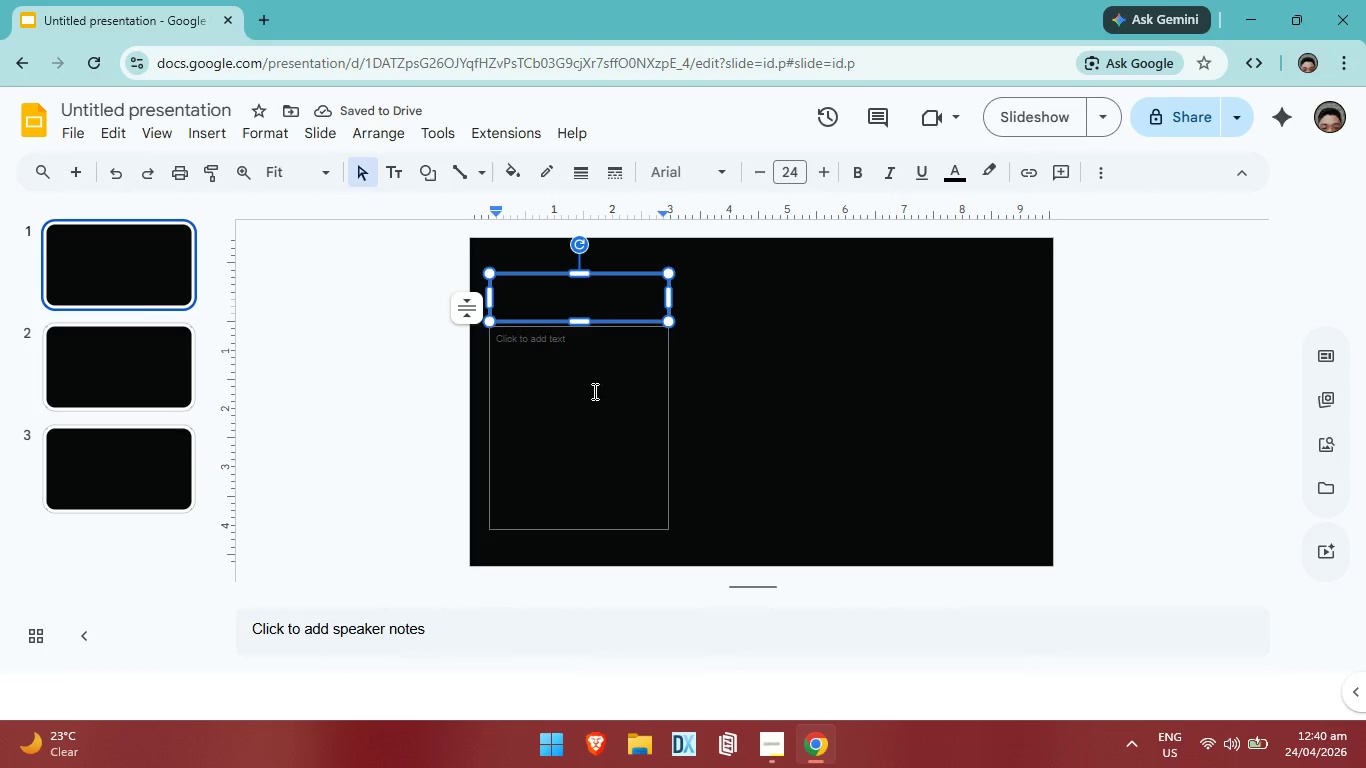 
left_click([593, 391])
 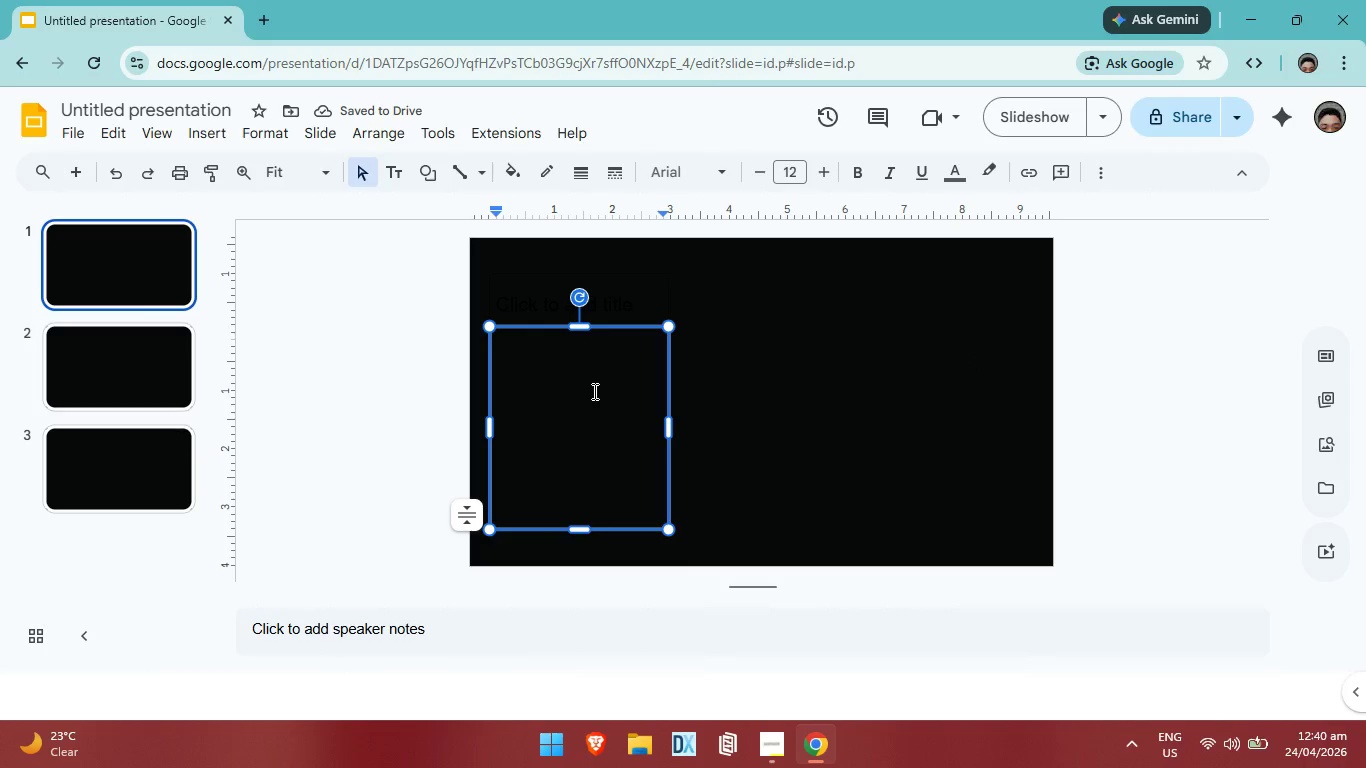 
key(Control+ControlLeft)
 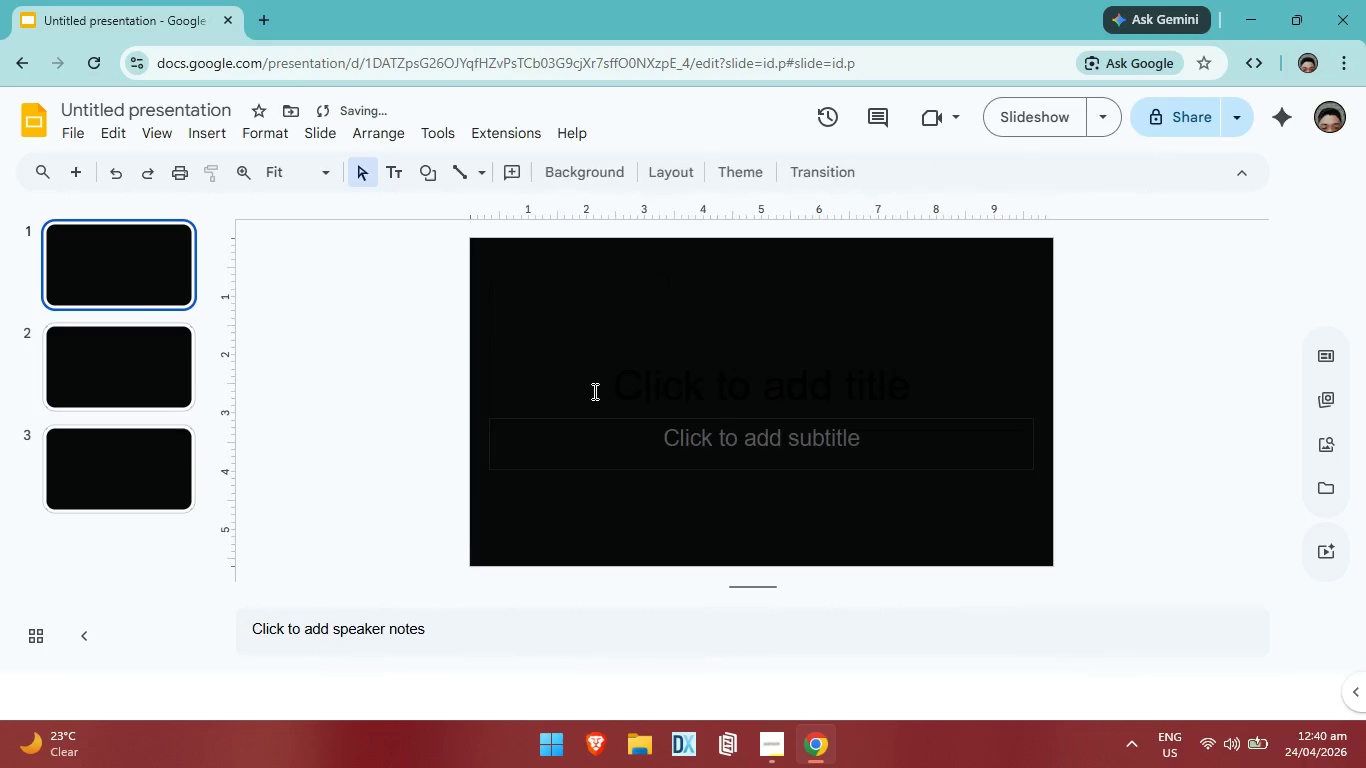 
key(Control+Z)
 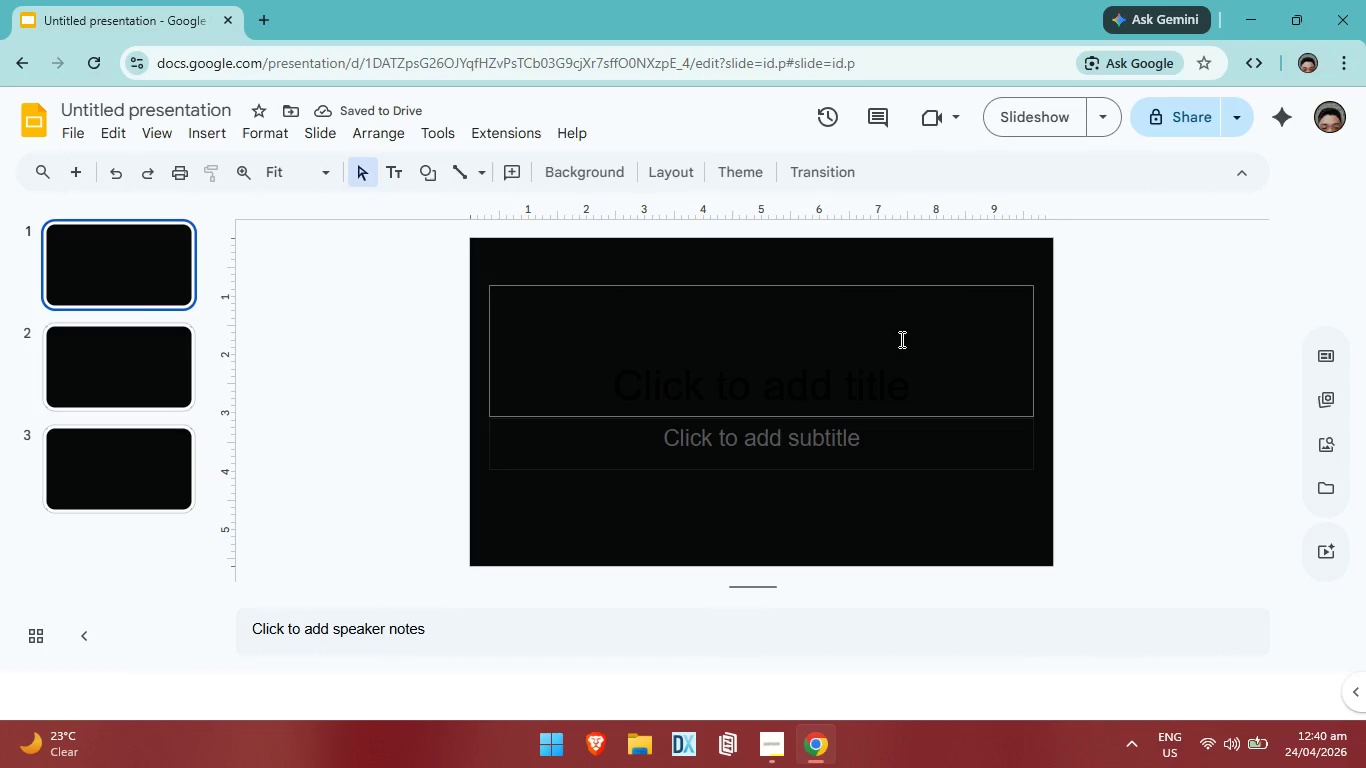 
left_click([672, 163])
 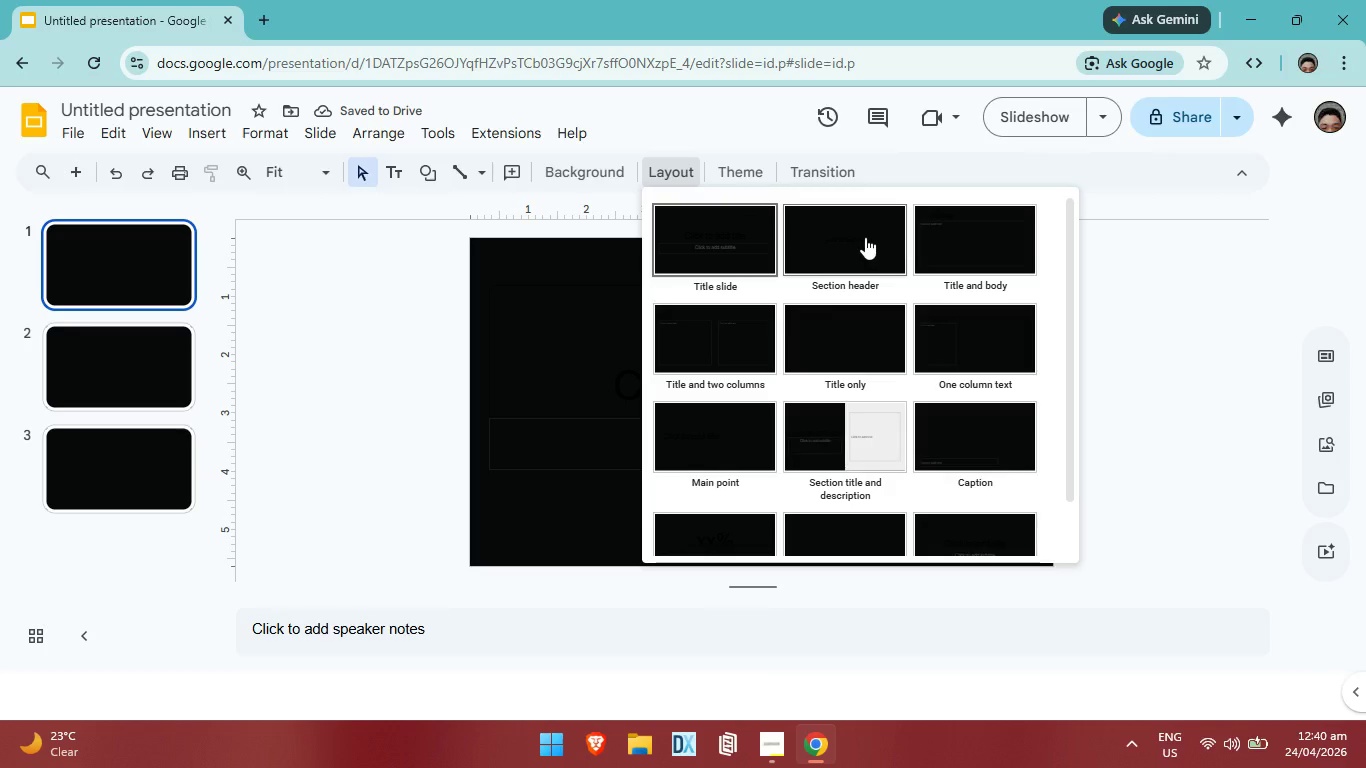 
left_click([863, 237])
 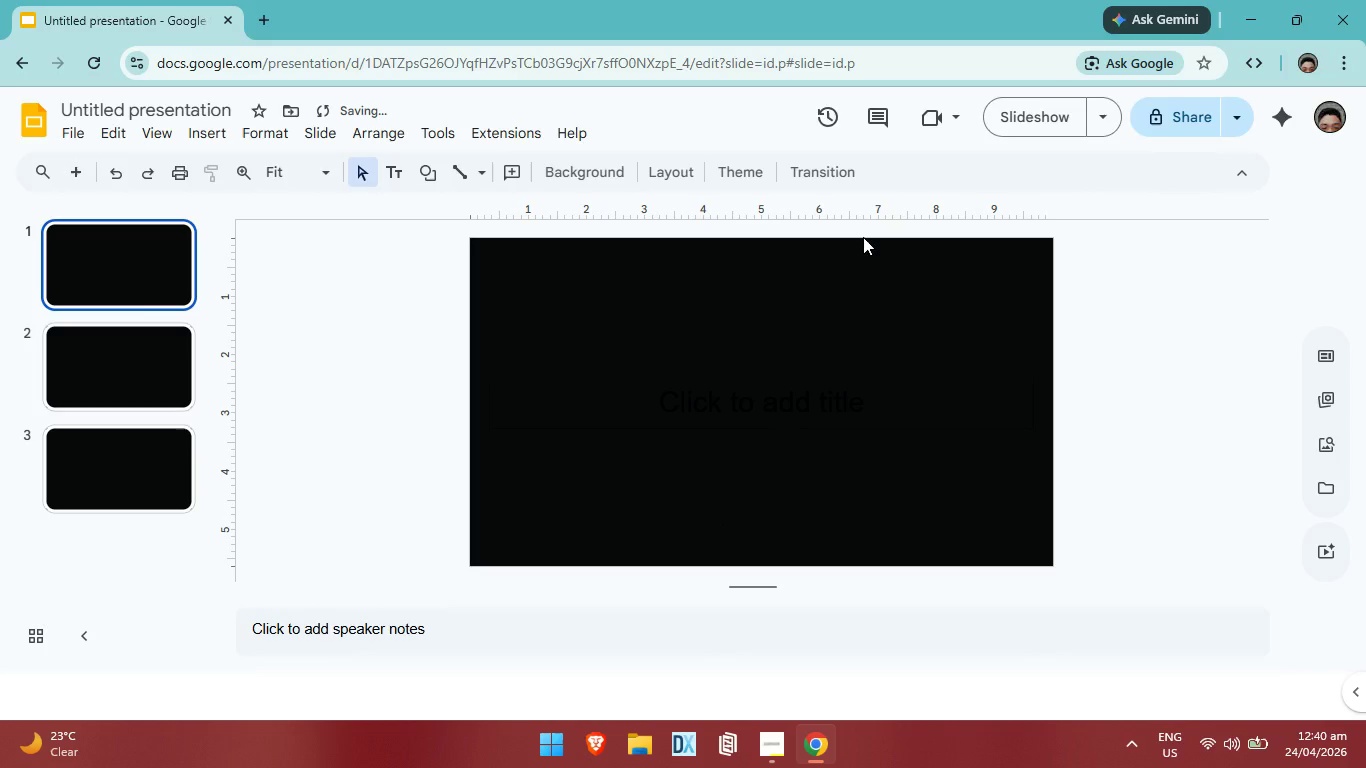 
key(Control+ControlLeft)
 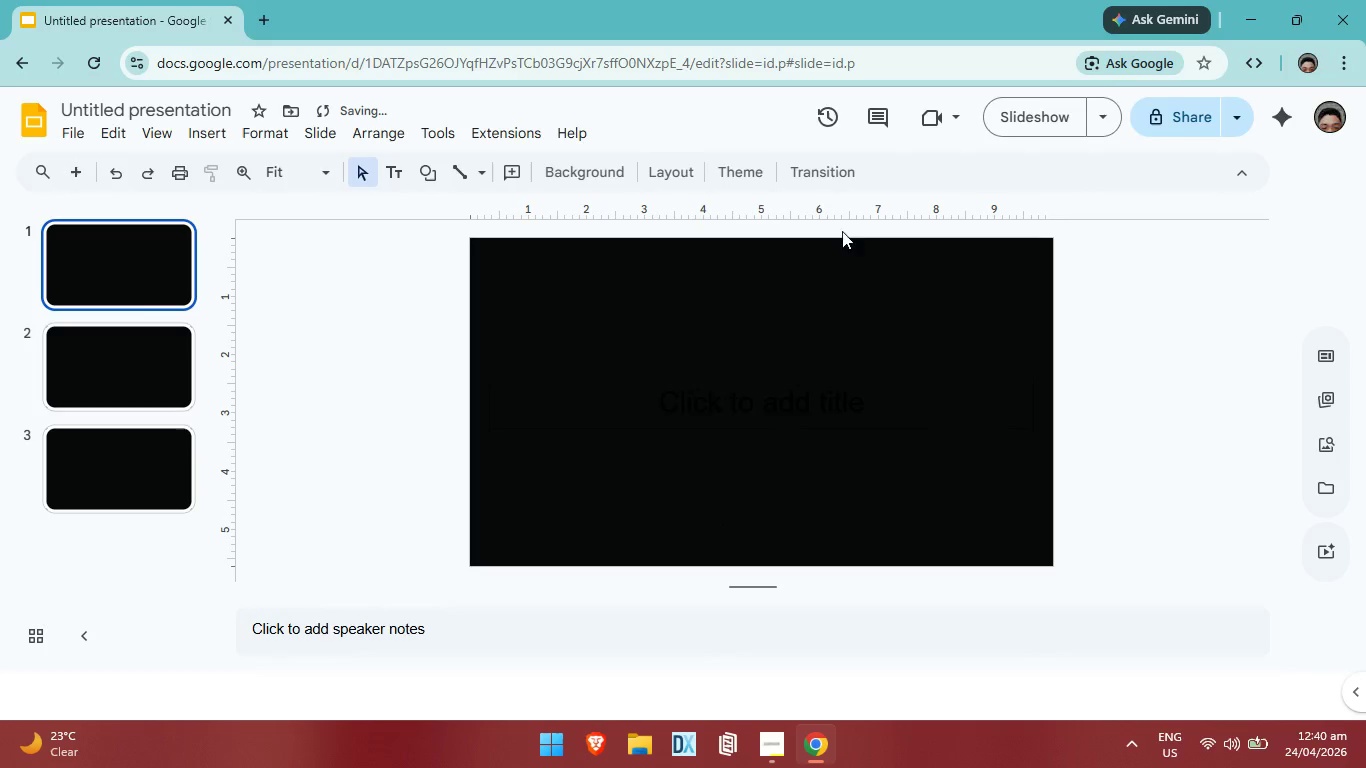 
key(Control+Z)
 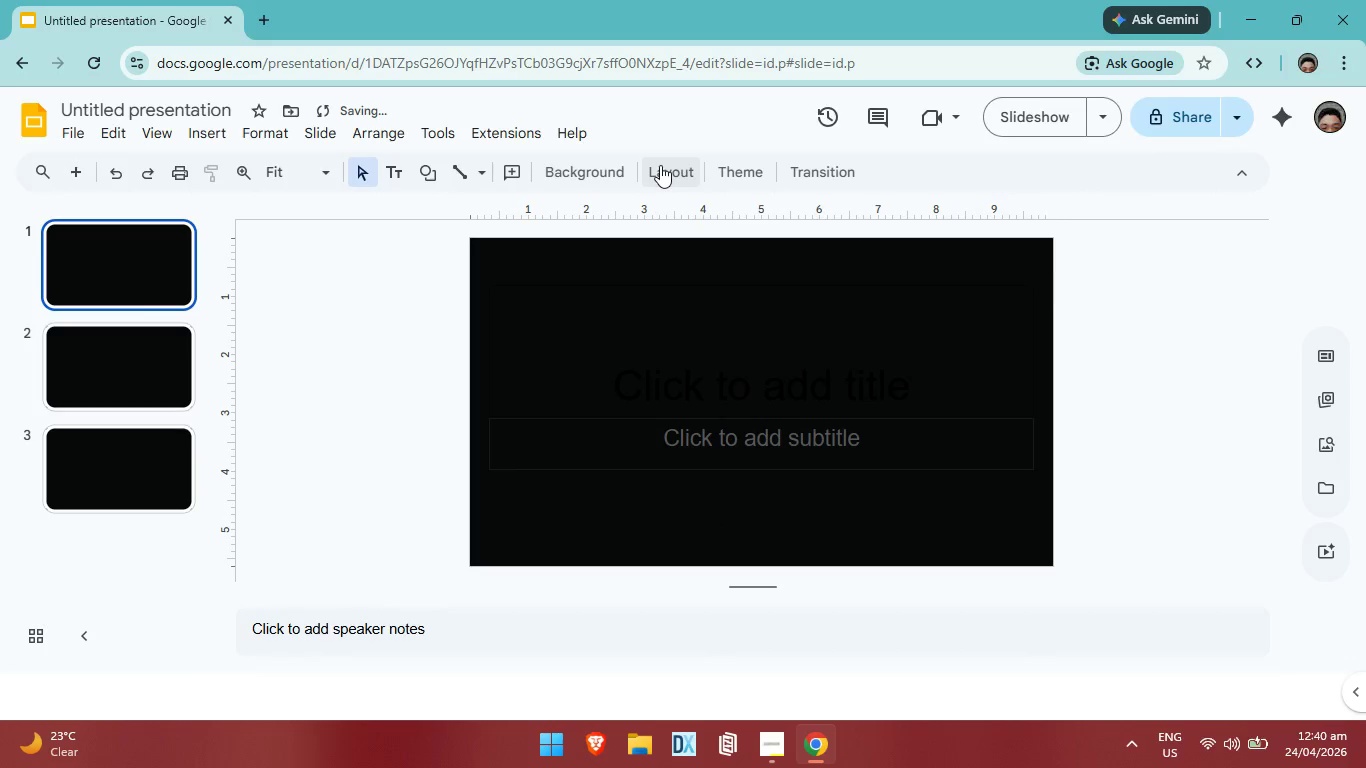 
left_click_drag(start_coordinate=[660, 165], to_coordinate=[668, 165])
 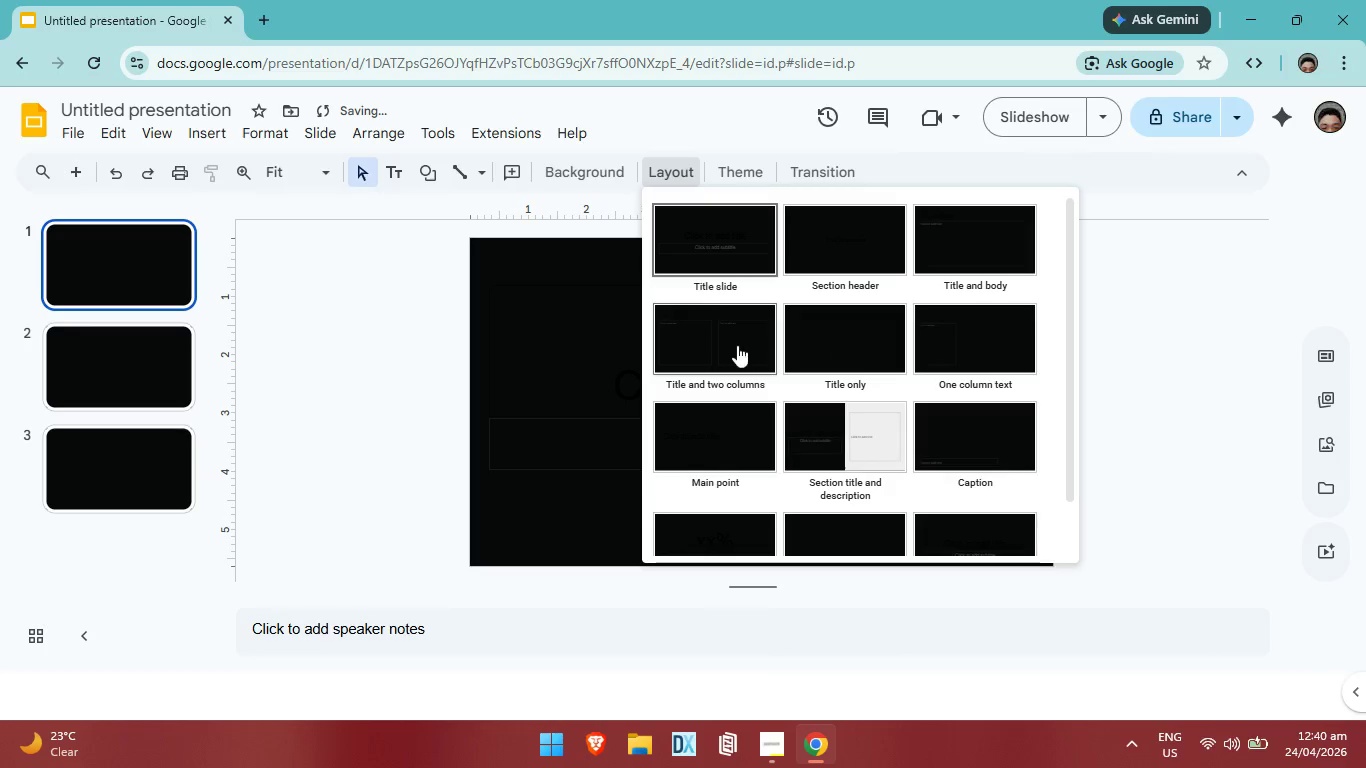 
left_click([732, 345])
 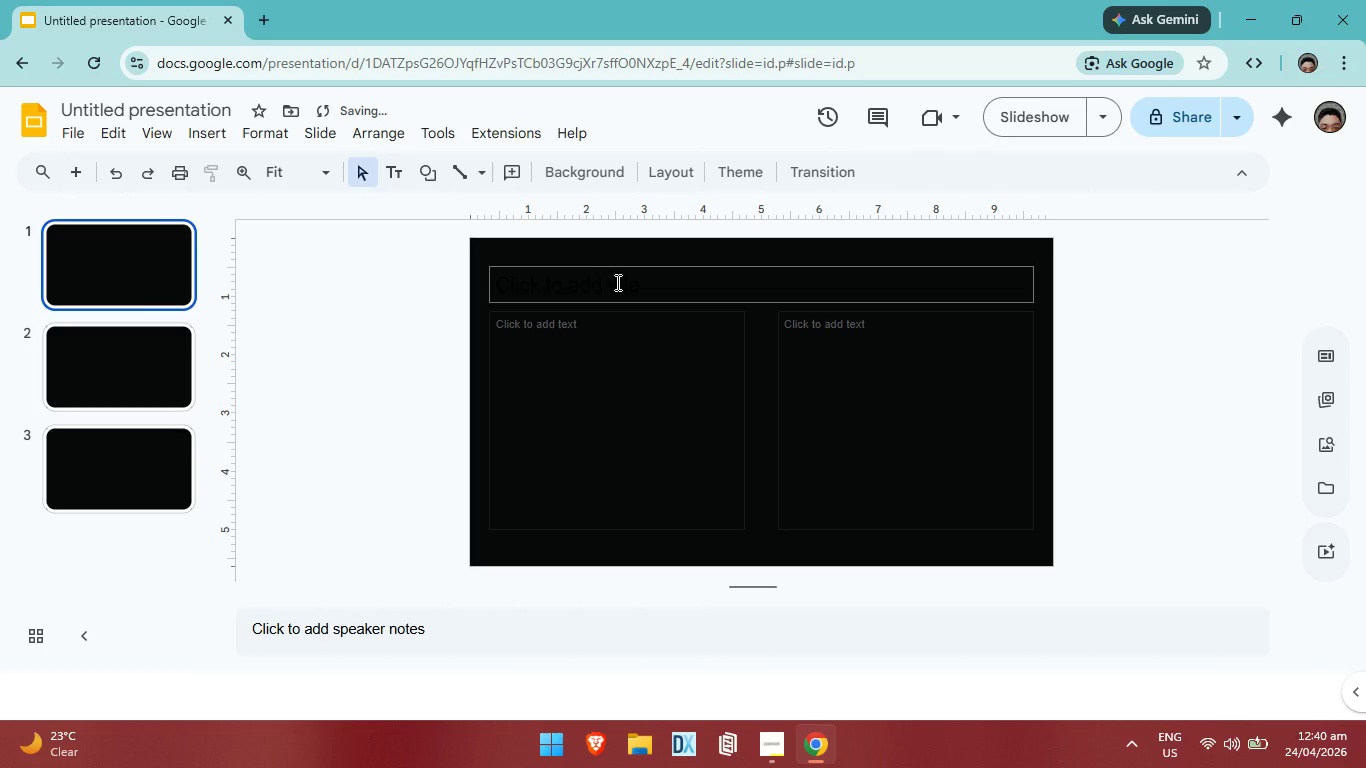 
key(Control+ControlLeft)
 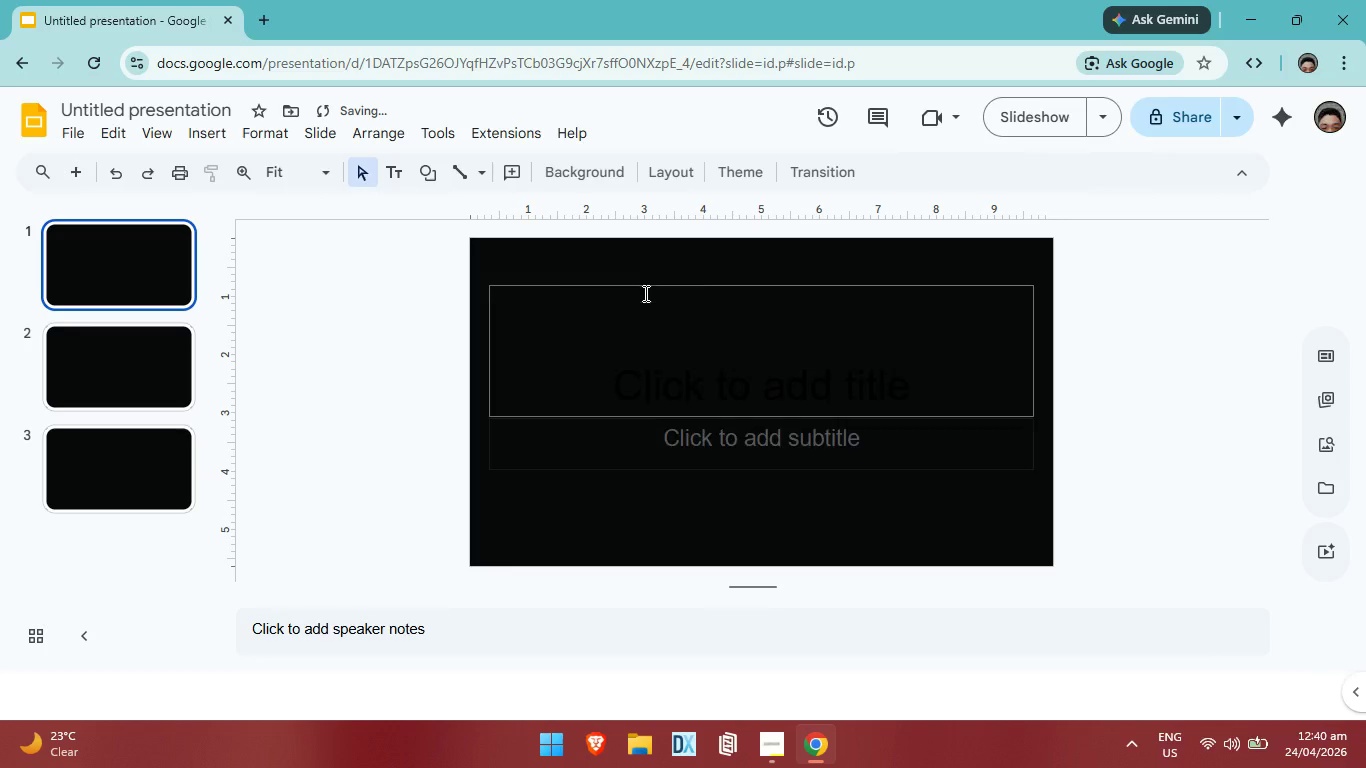 
key(Control+Z)
 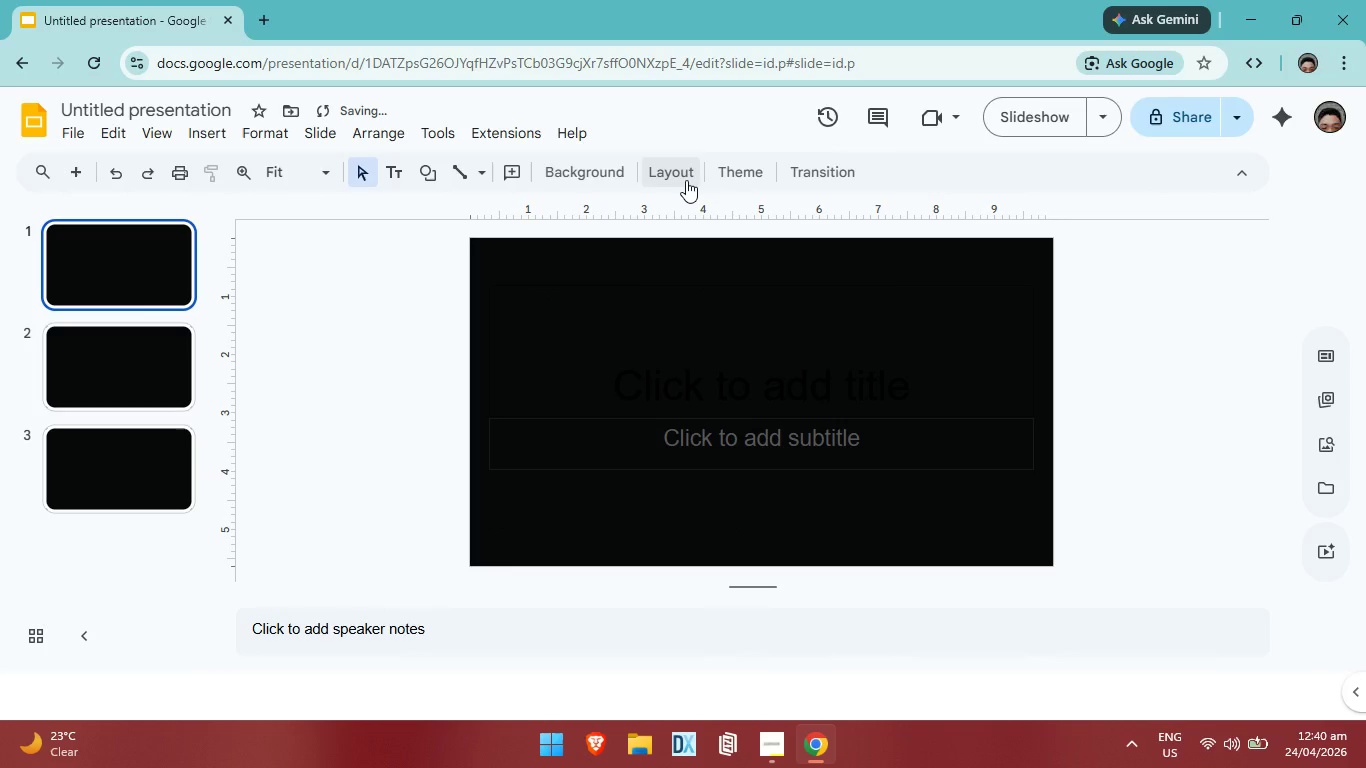 
left_click([686, 180])
 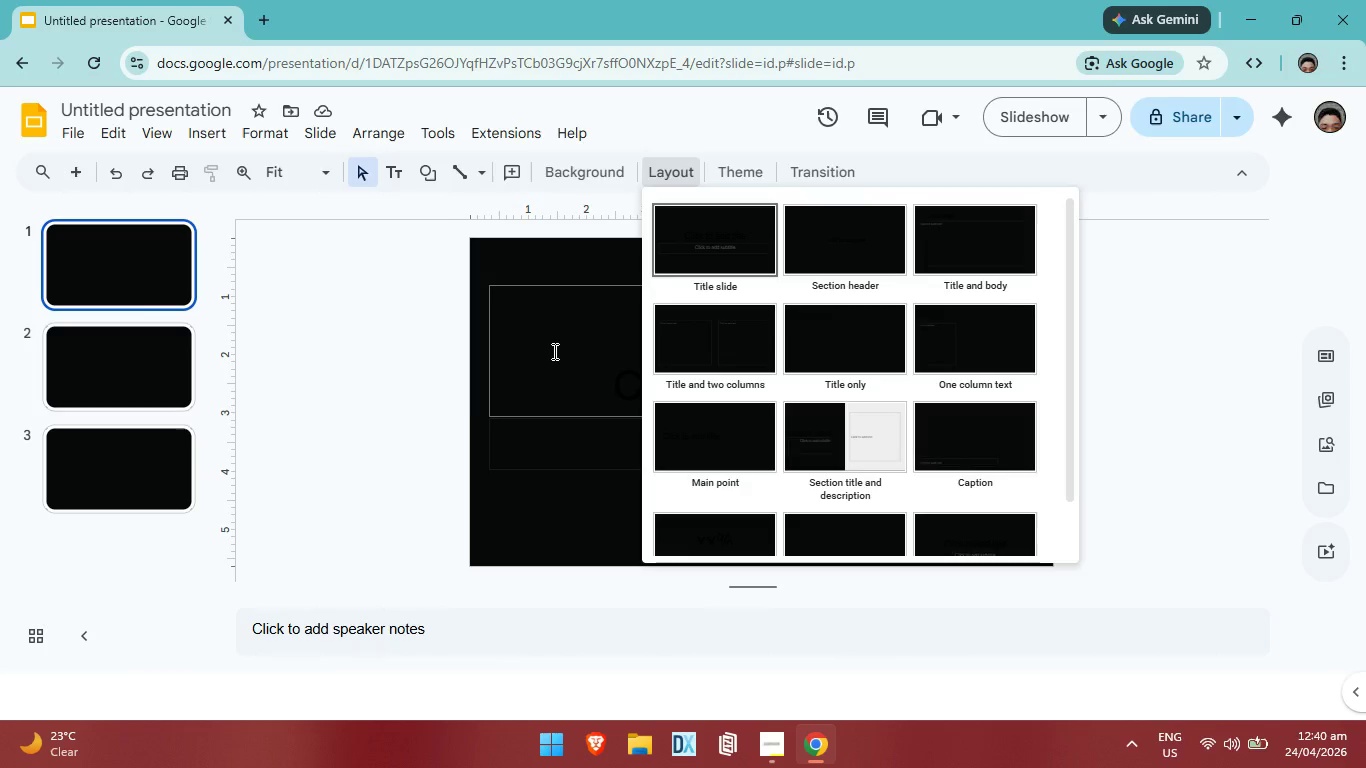 
wait(10.36)
 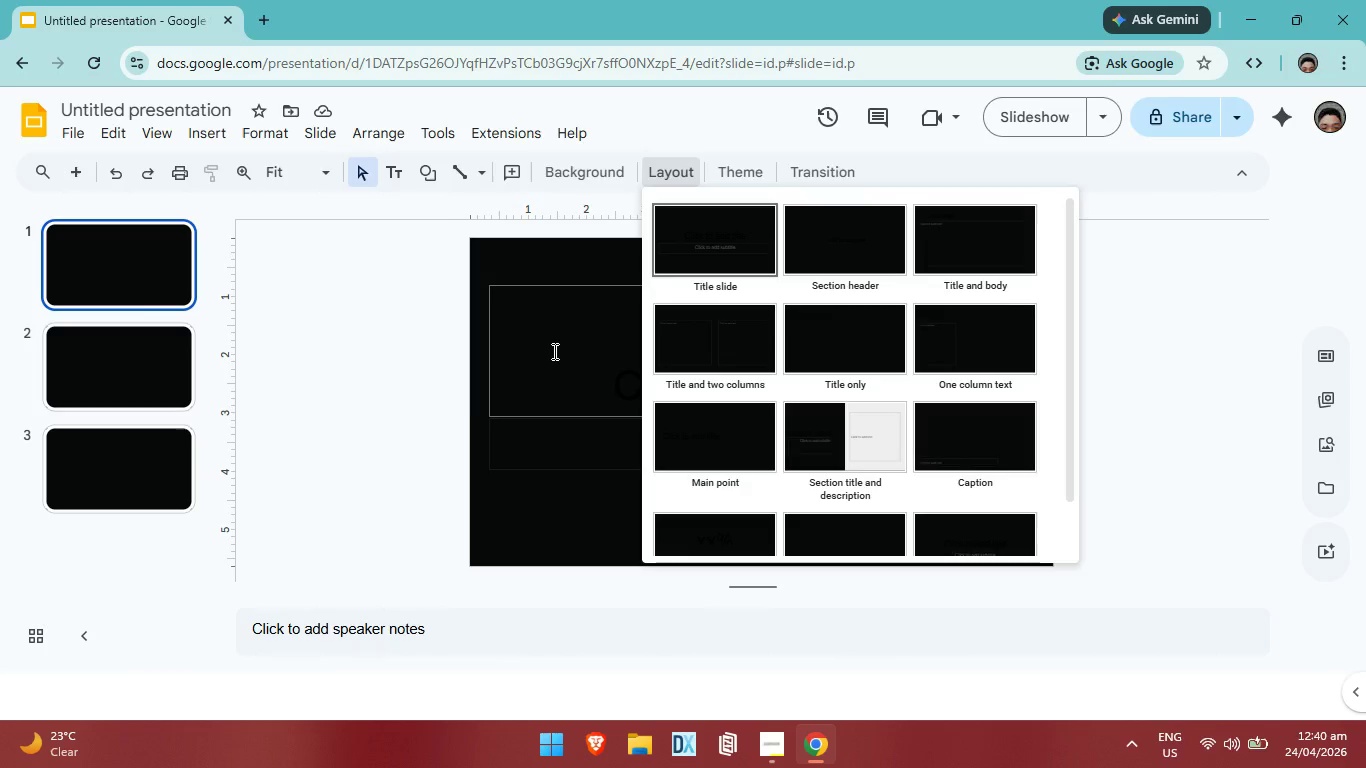 
left_click([776, 371])
 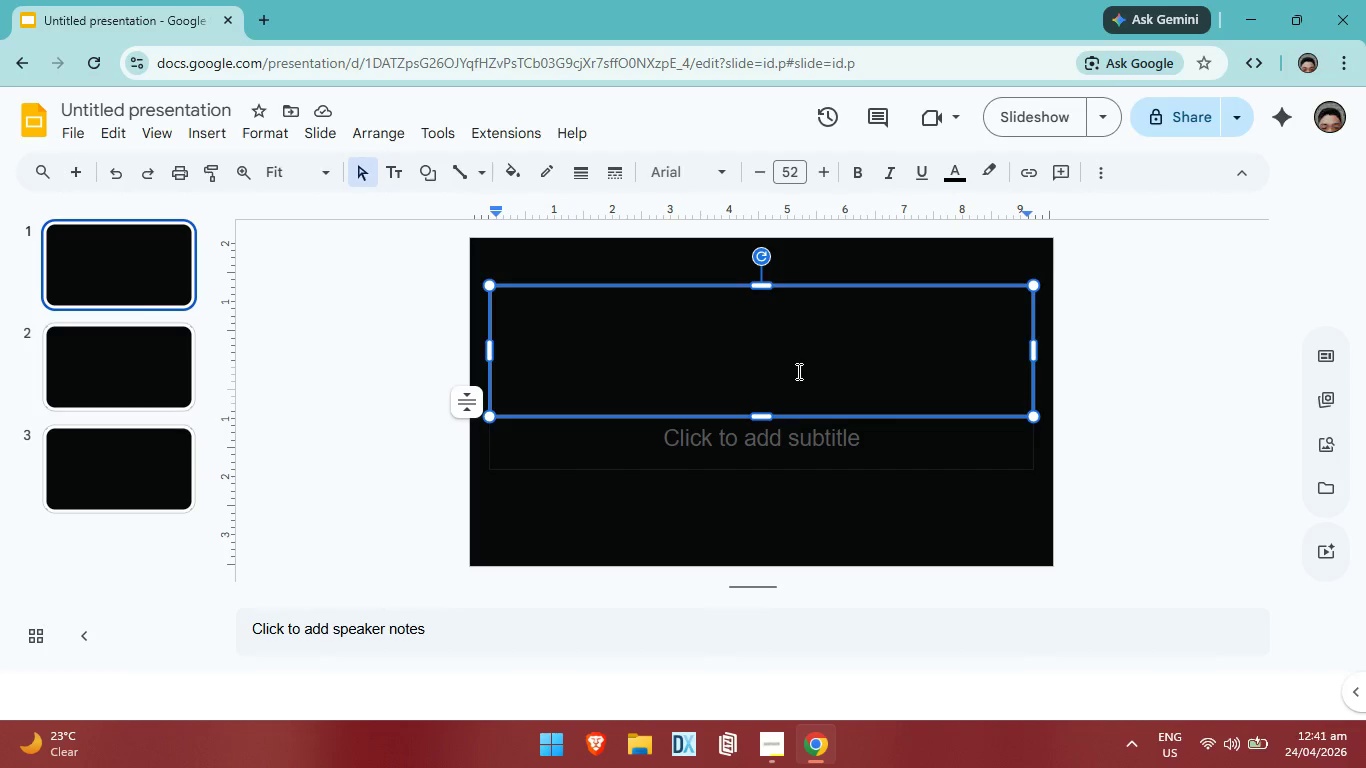 
type(TH)
key(Backspace)
type(HE ECHO CHAMBER)
 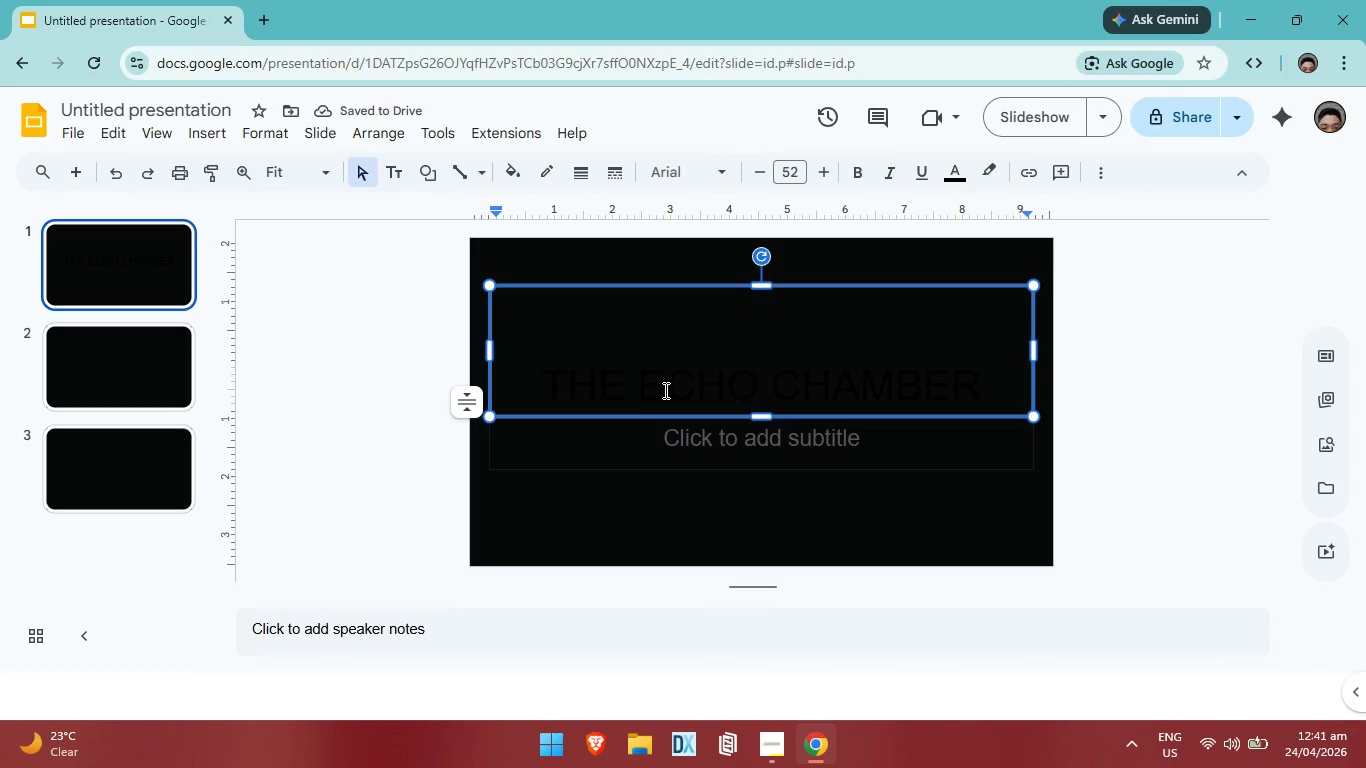 
wait(6.2)
 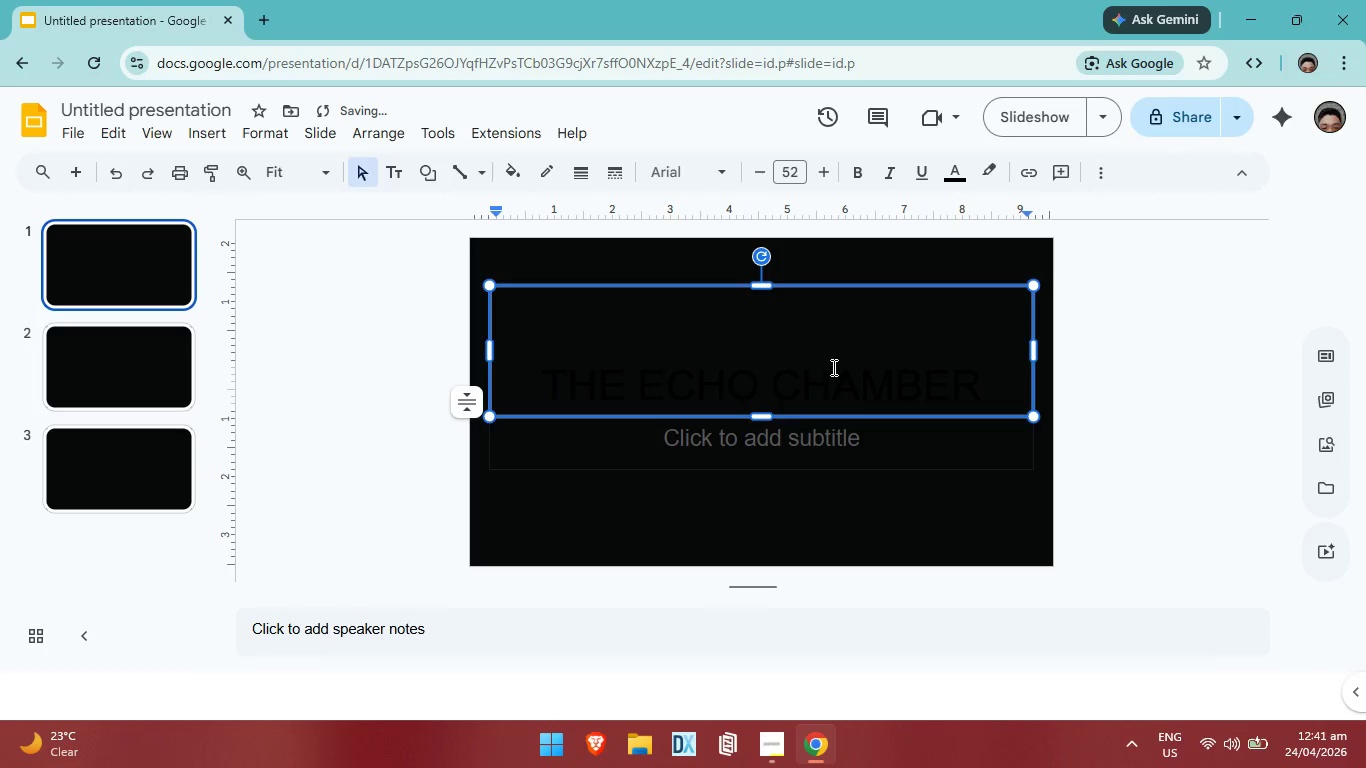 
left_click([641, 374])
 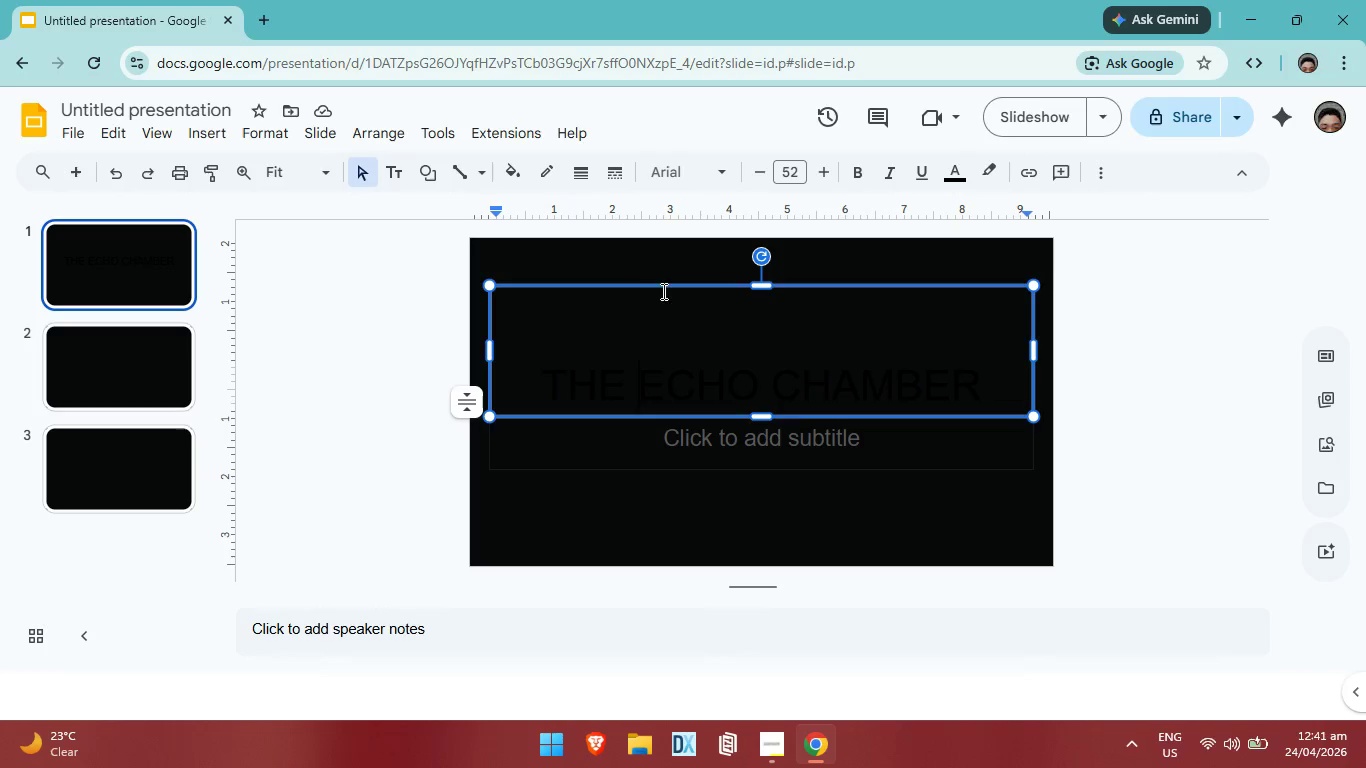 
left_click([667, 261])
 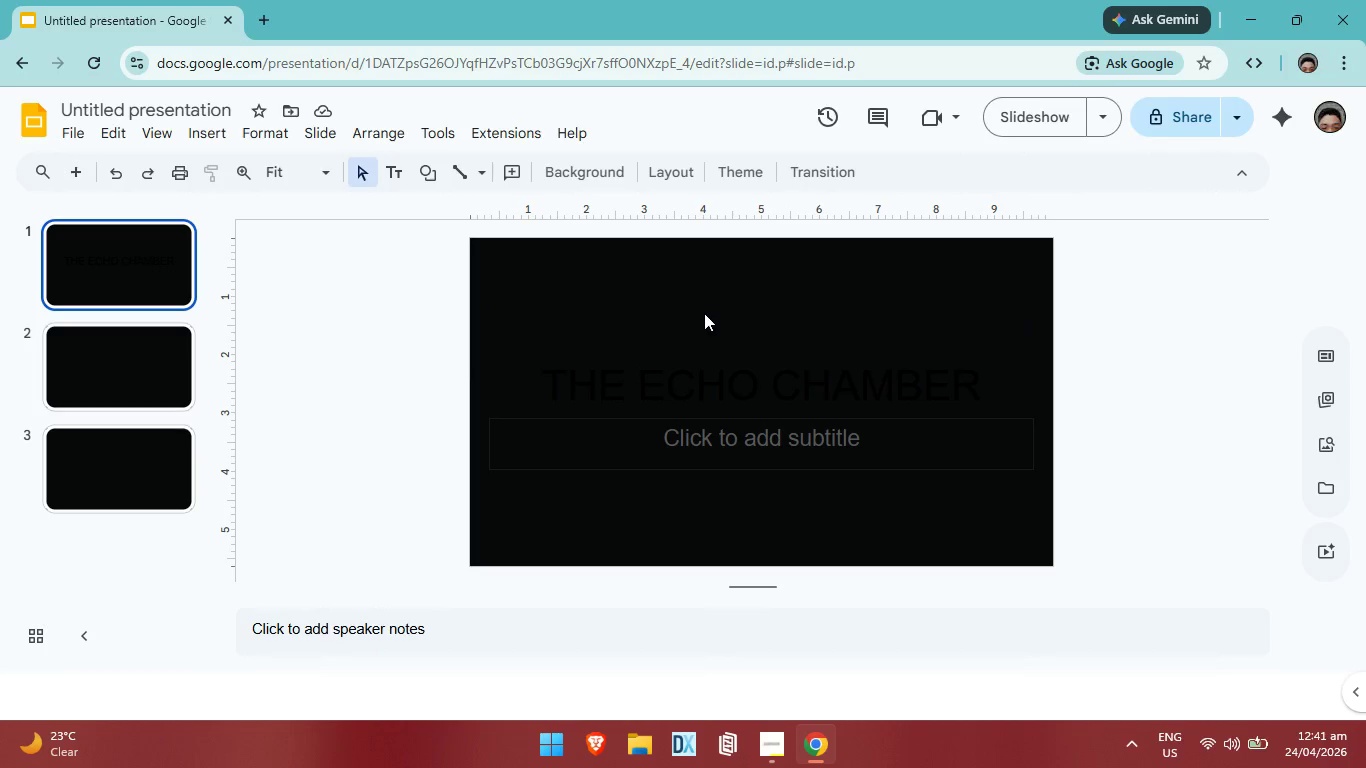 
key(Control+ControlLeft)
 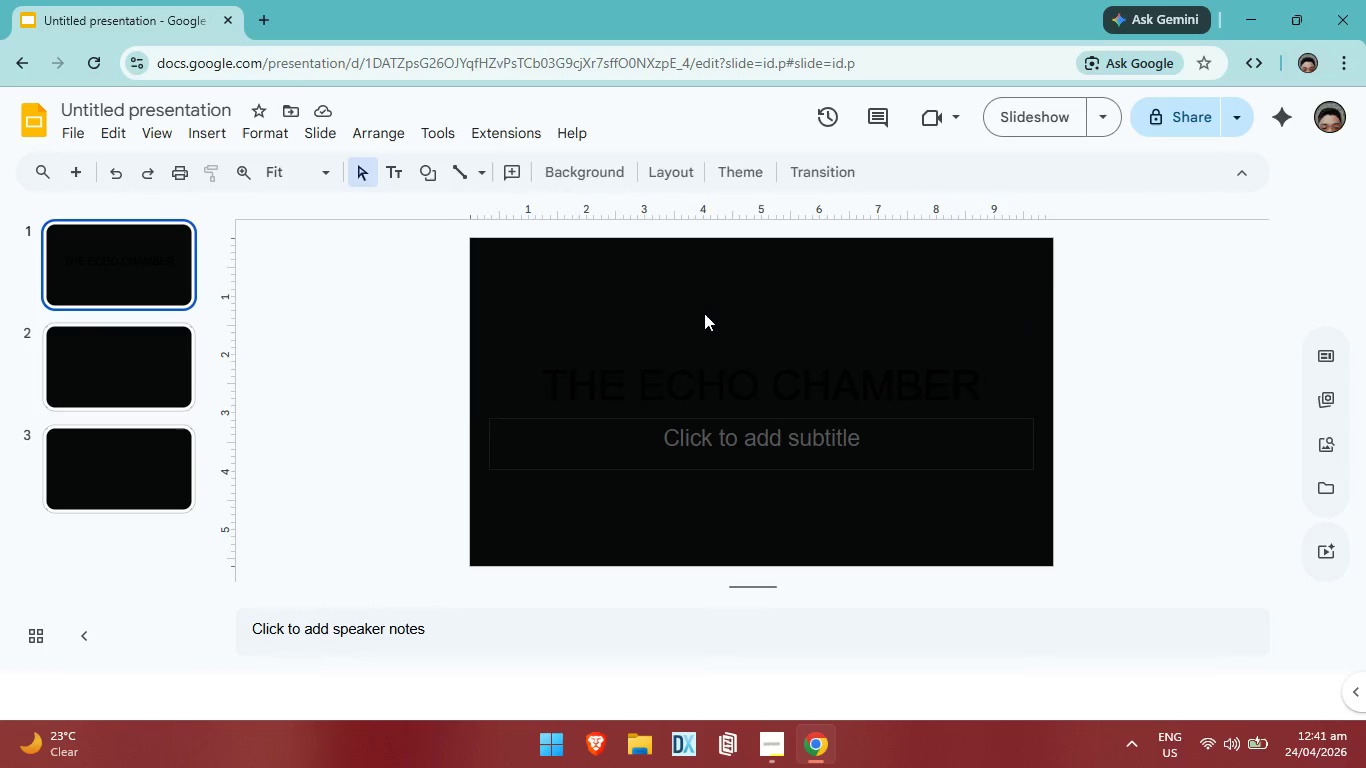 
key(Control+Z)
 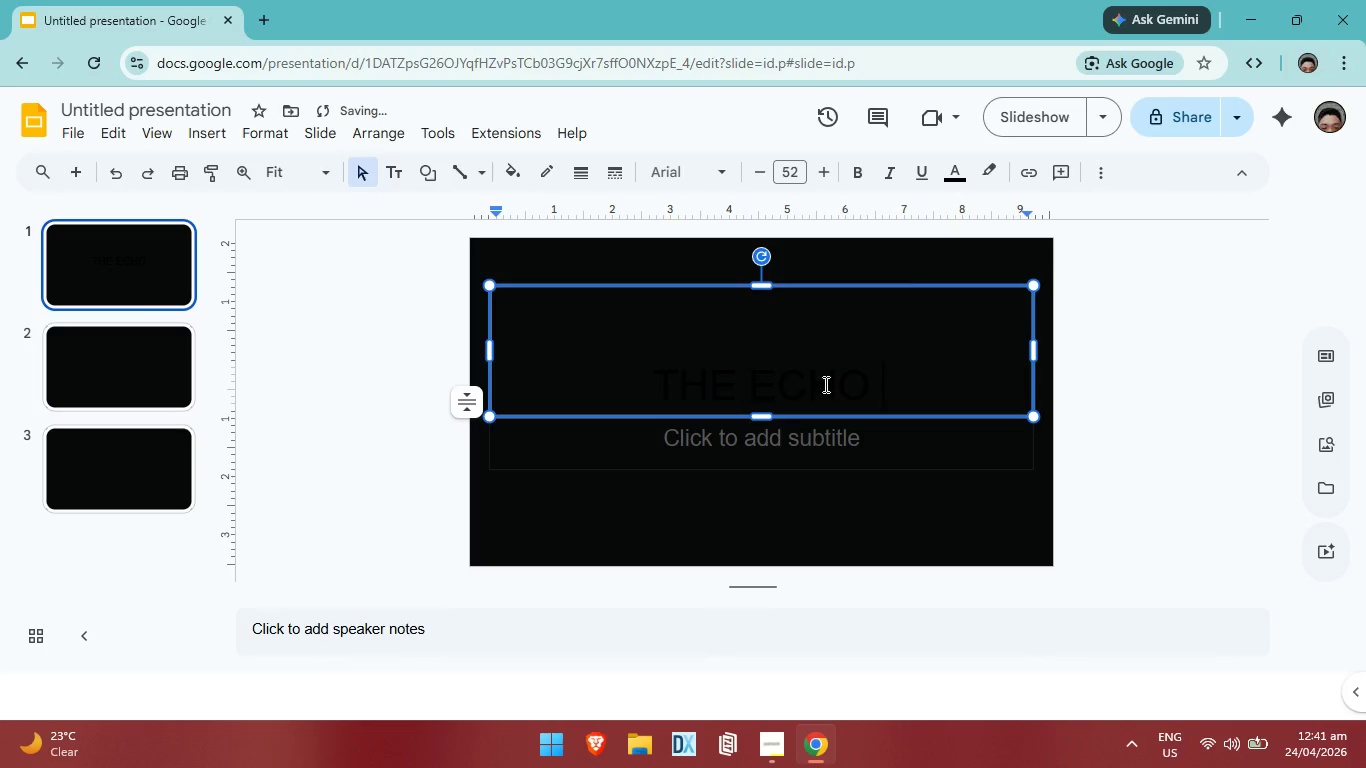 
key(Control+ControlLeft)
 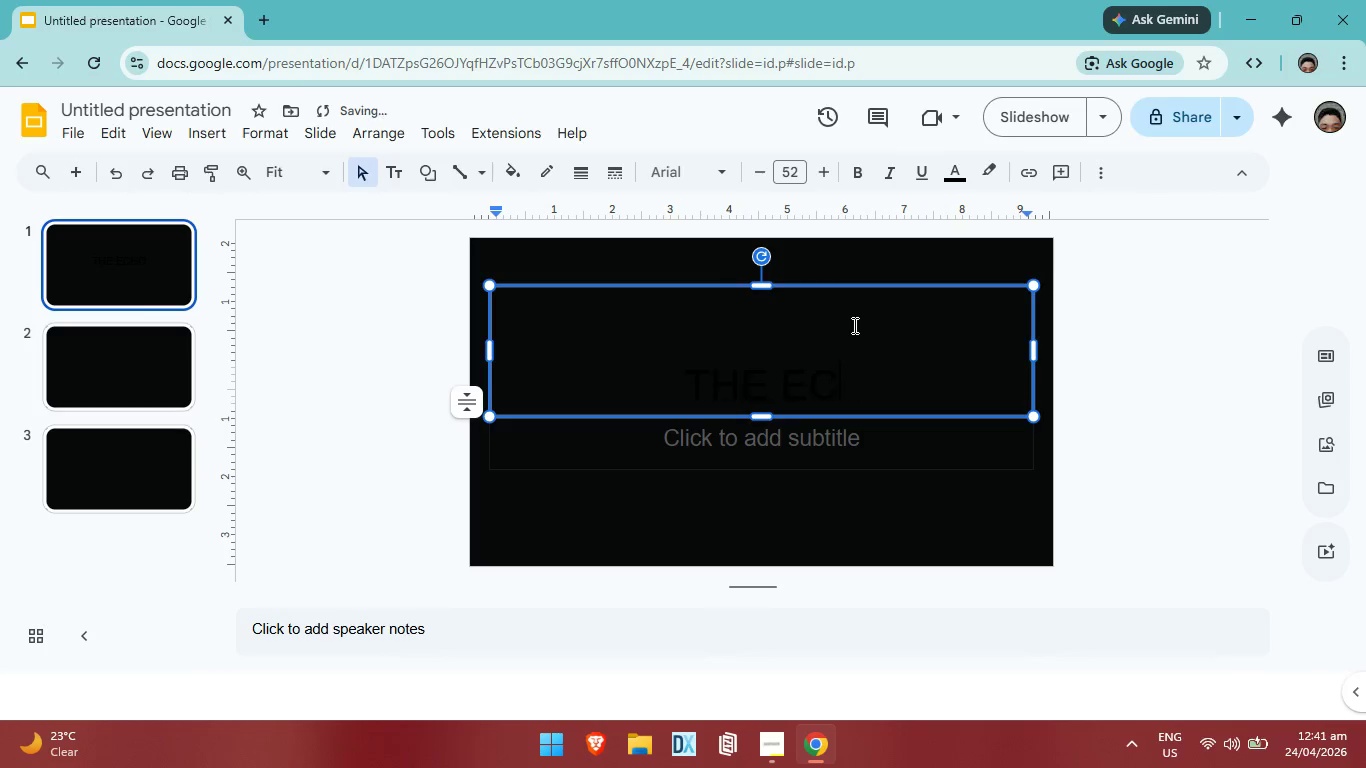 
key(Control+Z)
 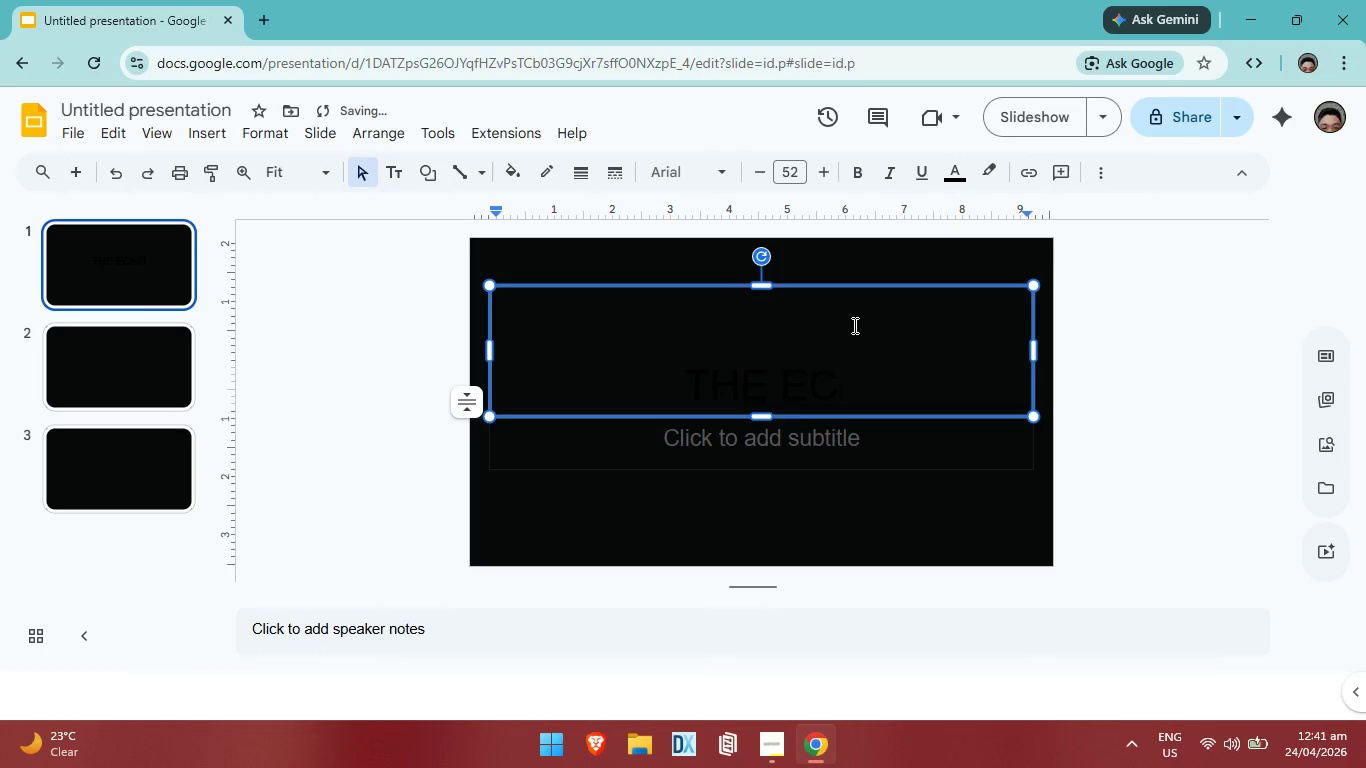 
key(Control+ControlLeft)
 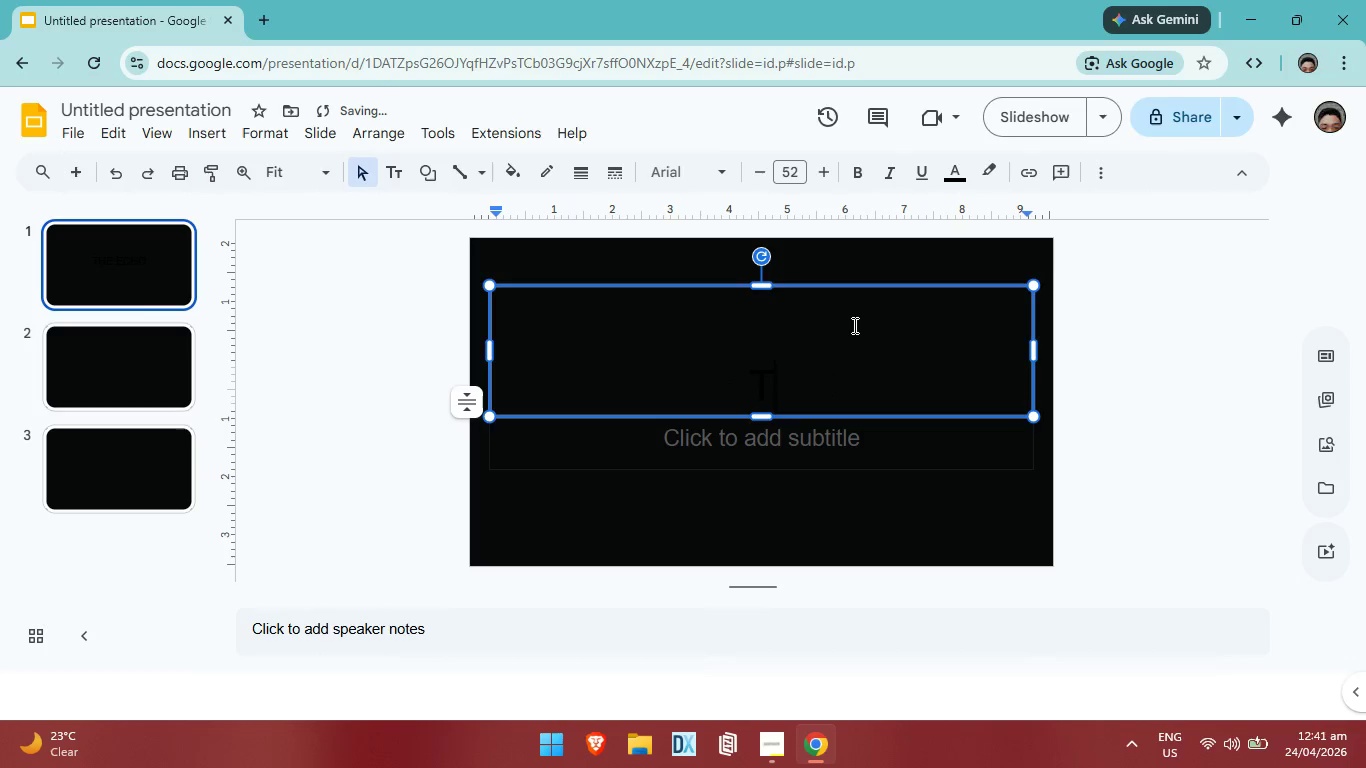 
key(Control+Z)
 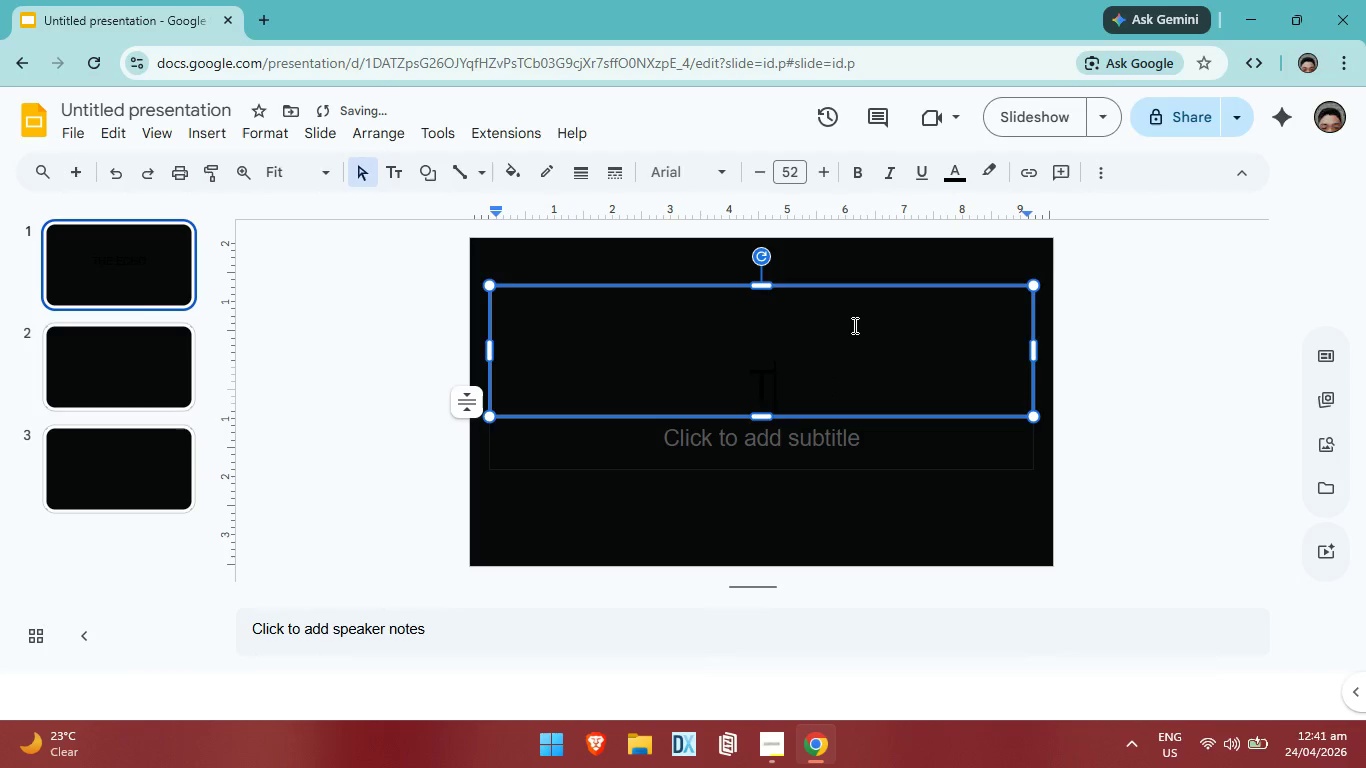 
key(Control+ControlLeft)
 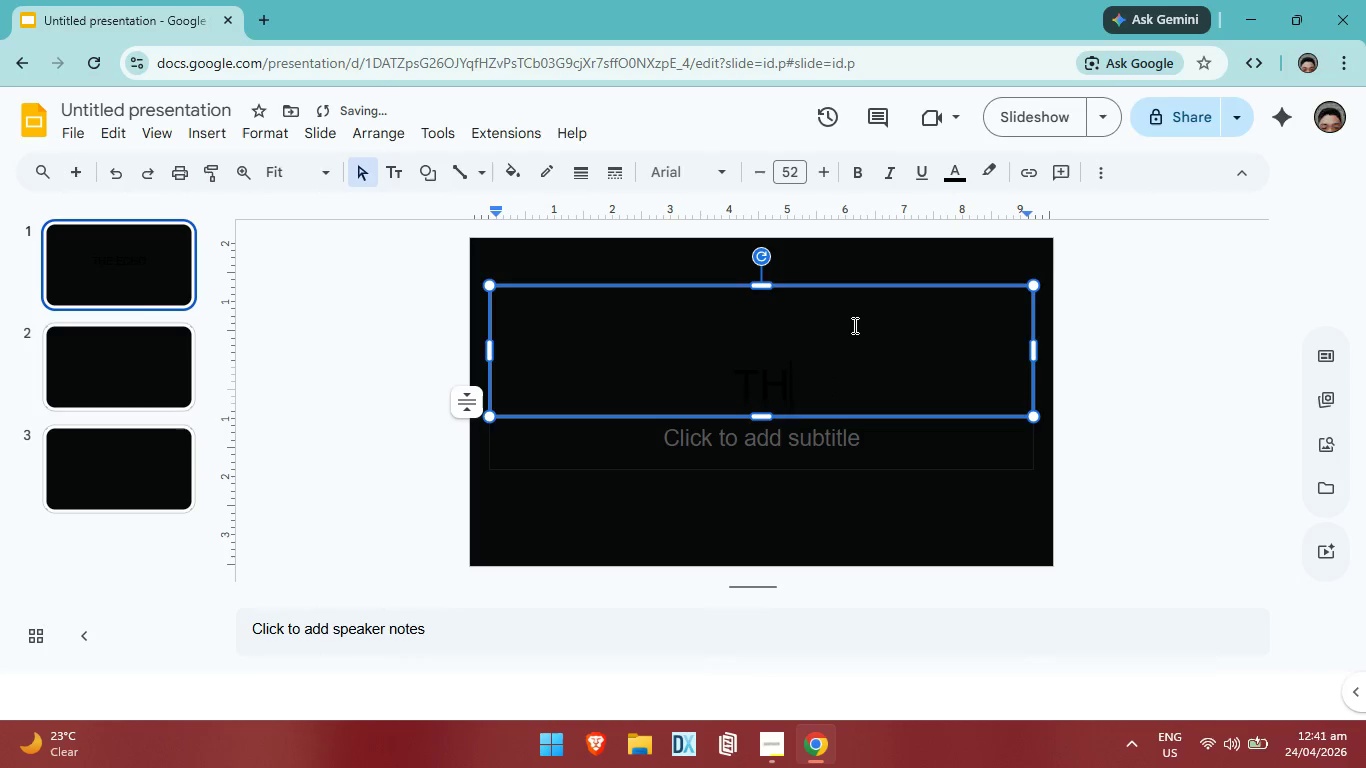 
key(Control+Z)
 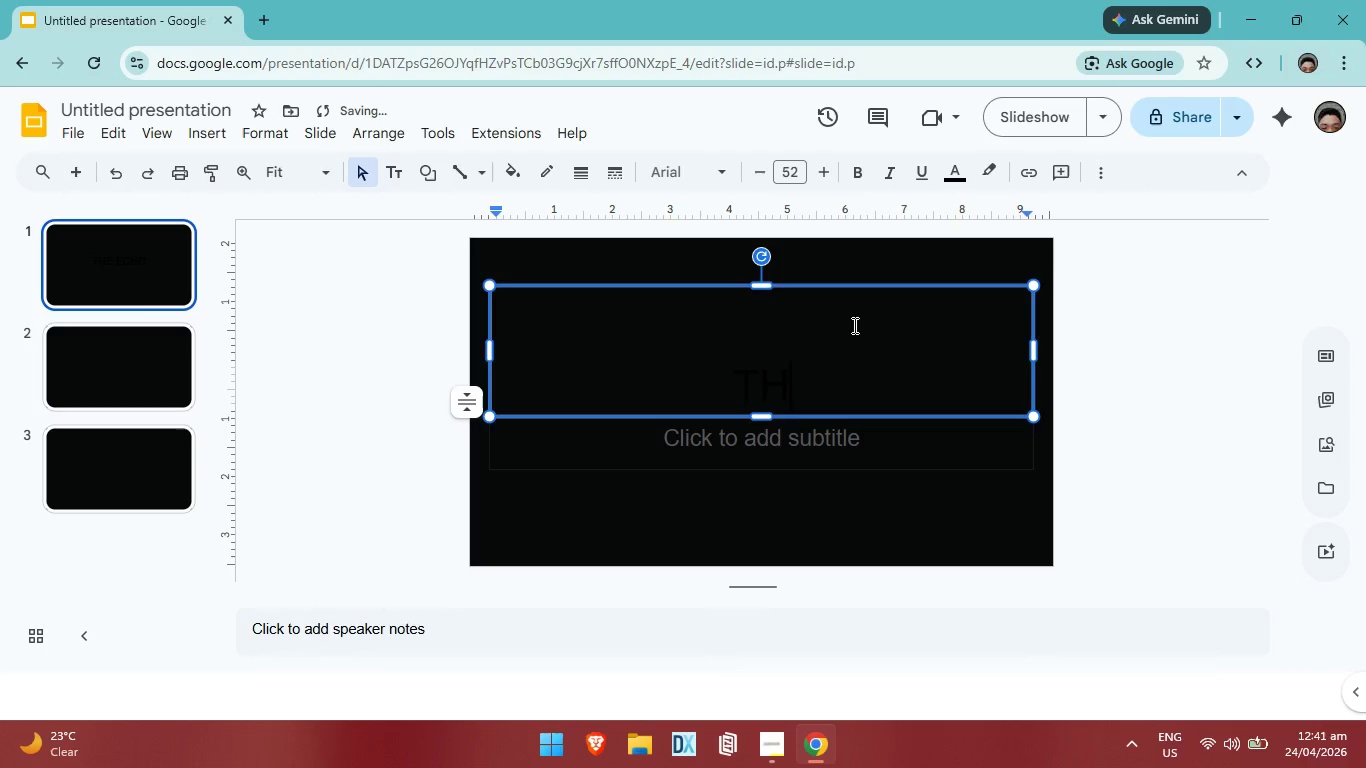 
key(Control+ControlLeft)
 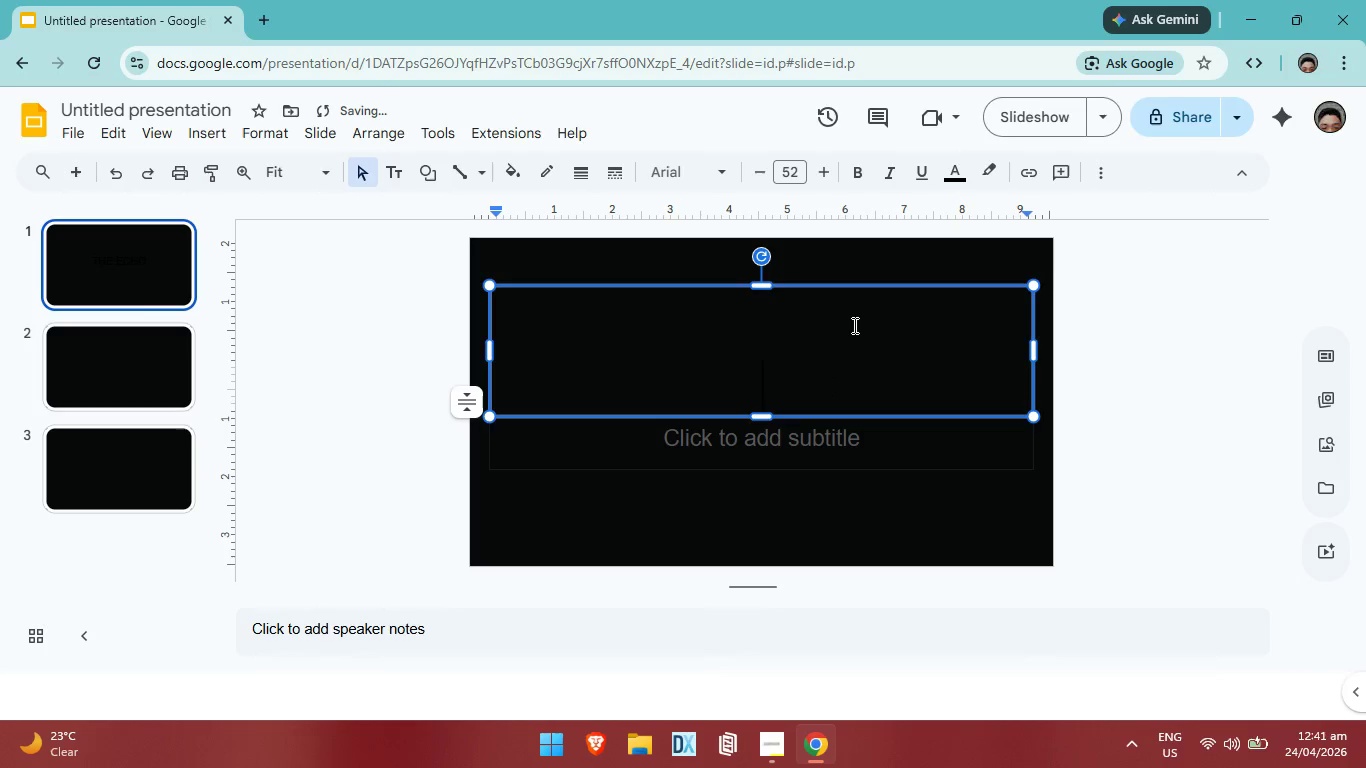 
key(Control+Z)
 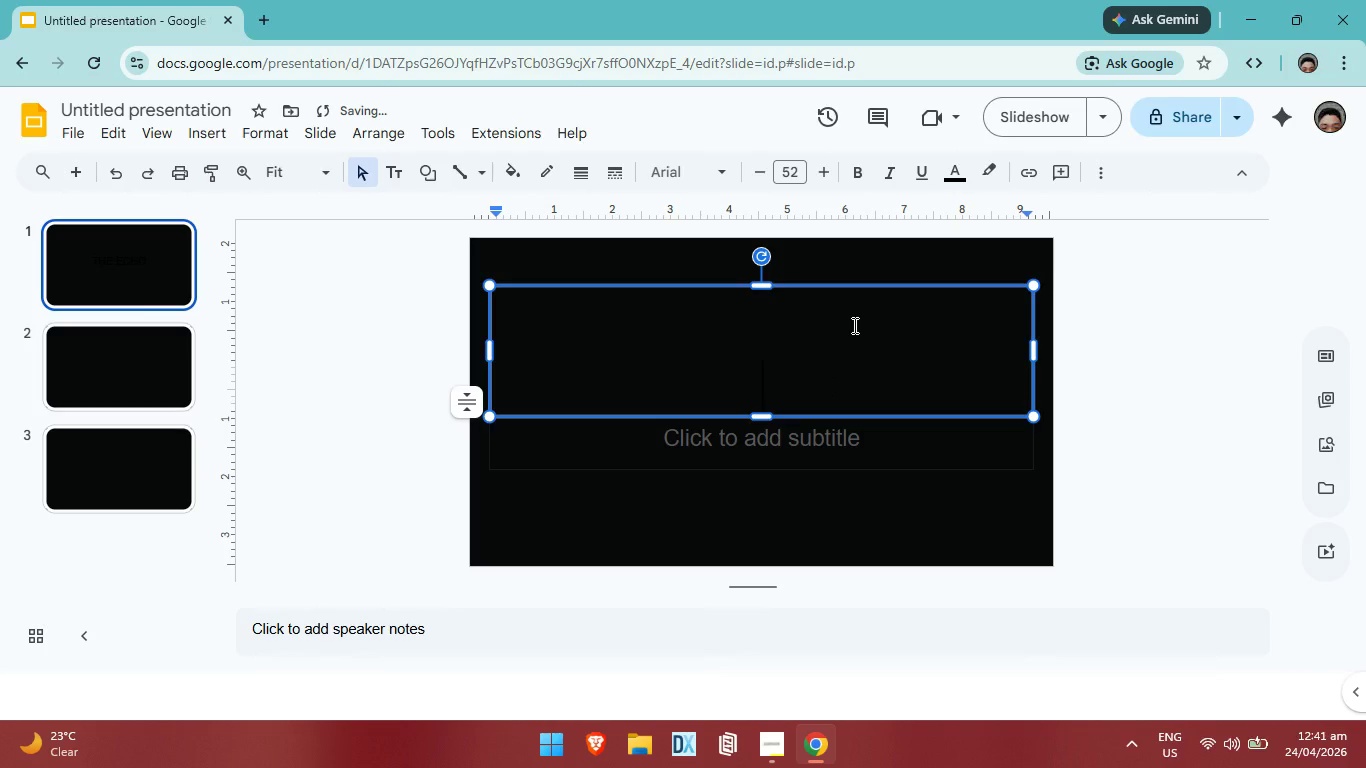 
key(Control+ControlLeft)
 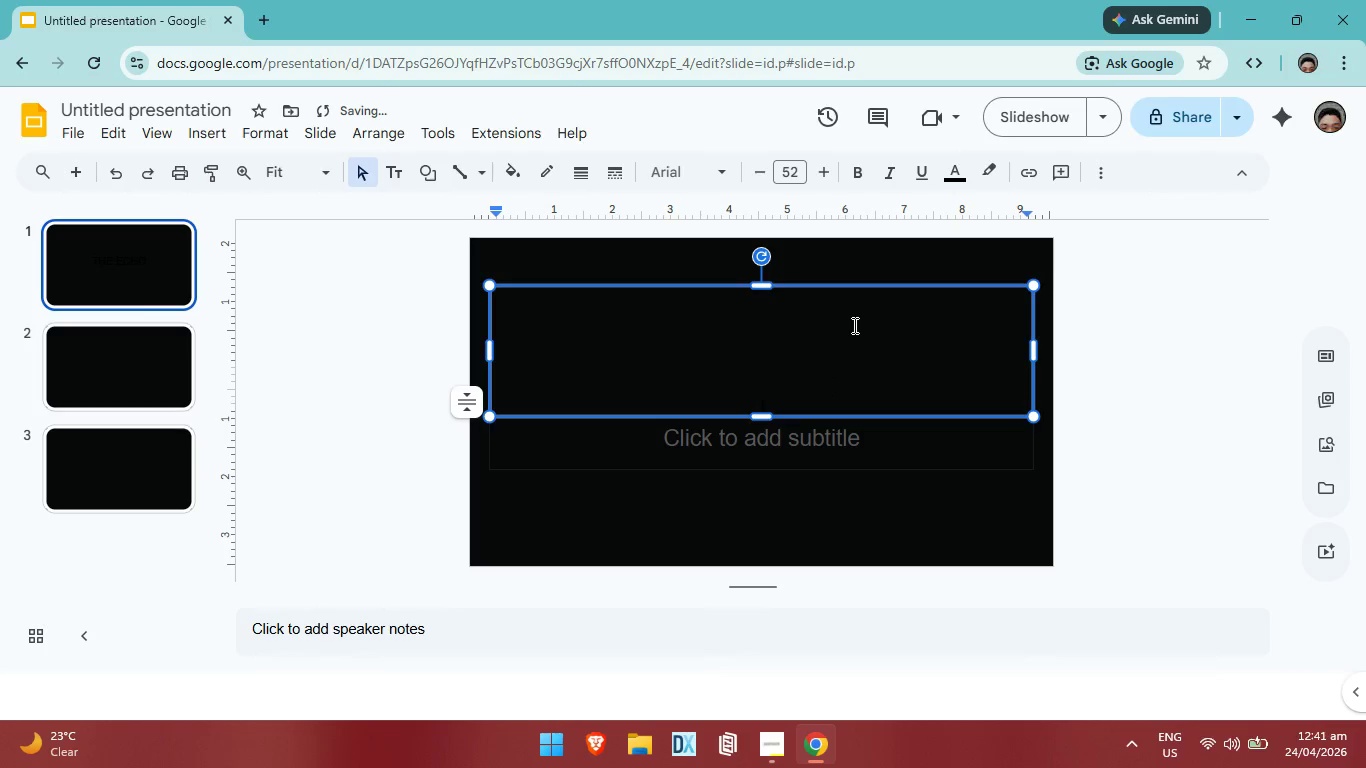 
key(Control+Z)
 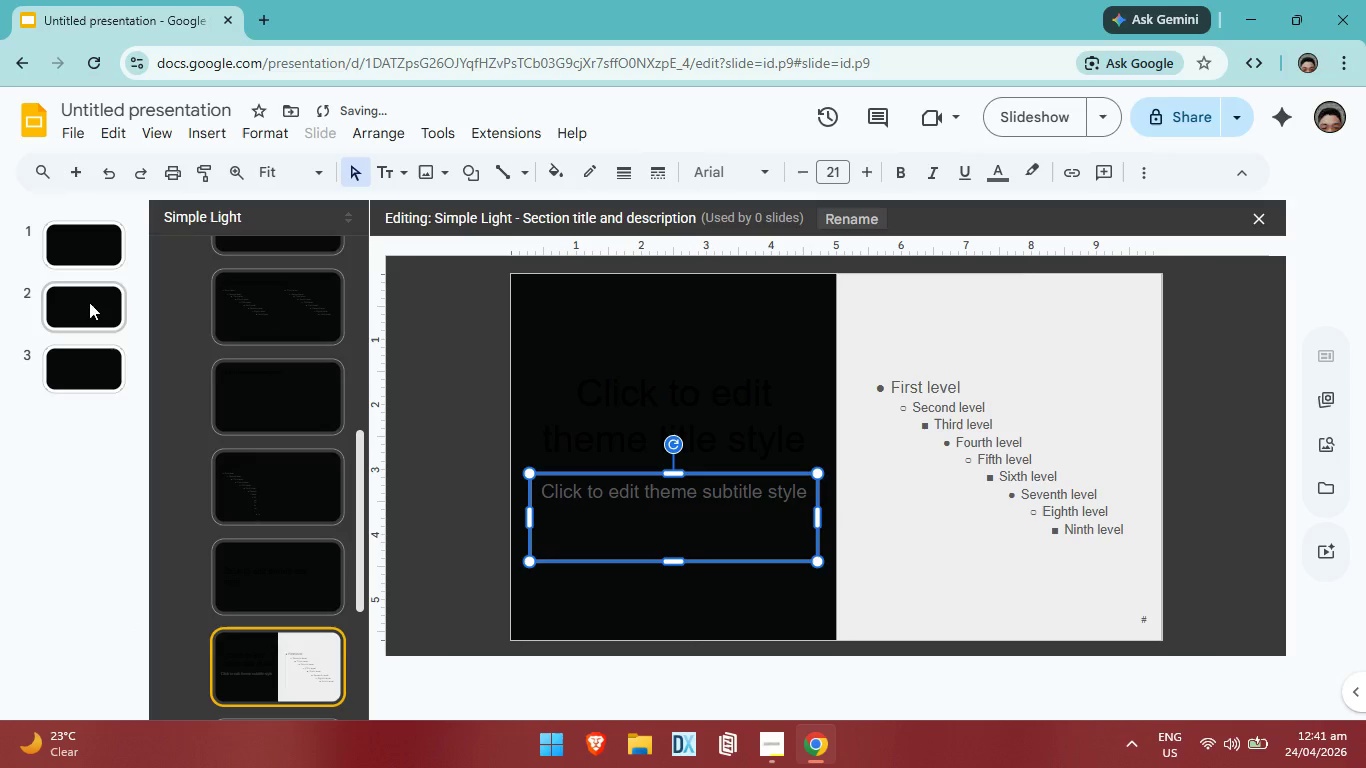 
left_click([93, 254])
 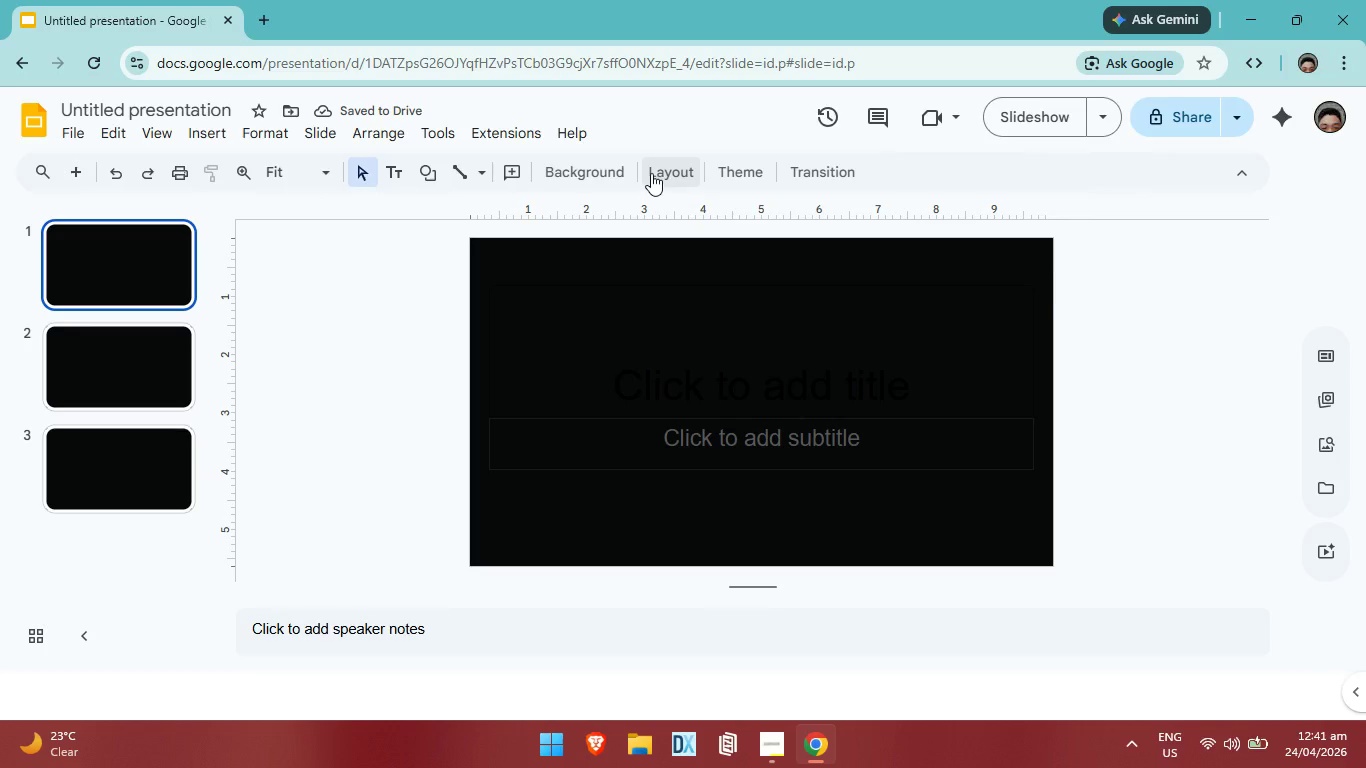 
left_click([651, 173])
 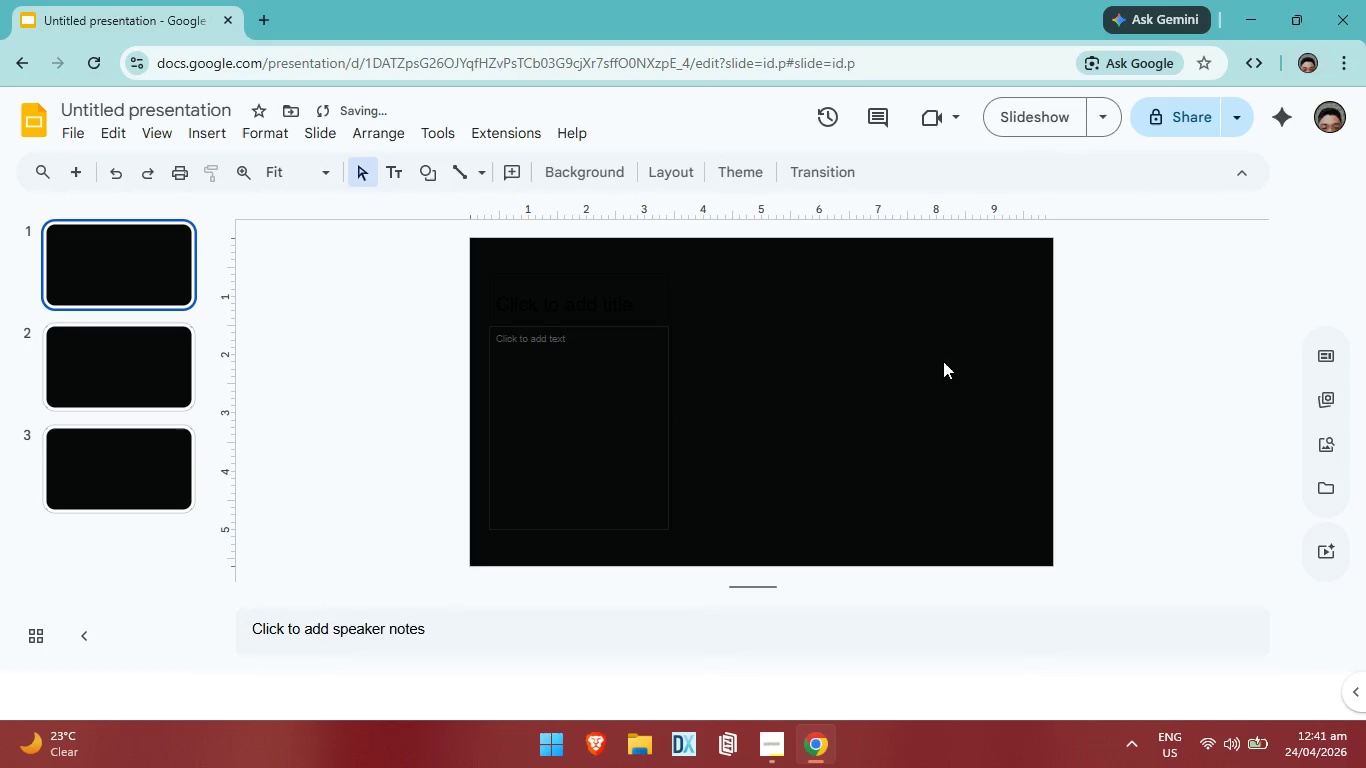 
wait(5.22)
 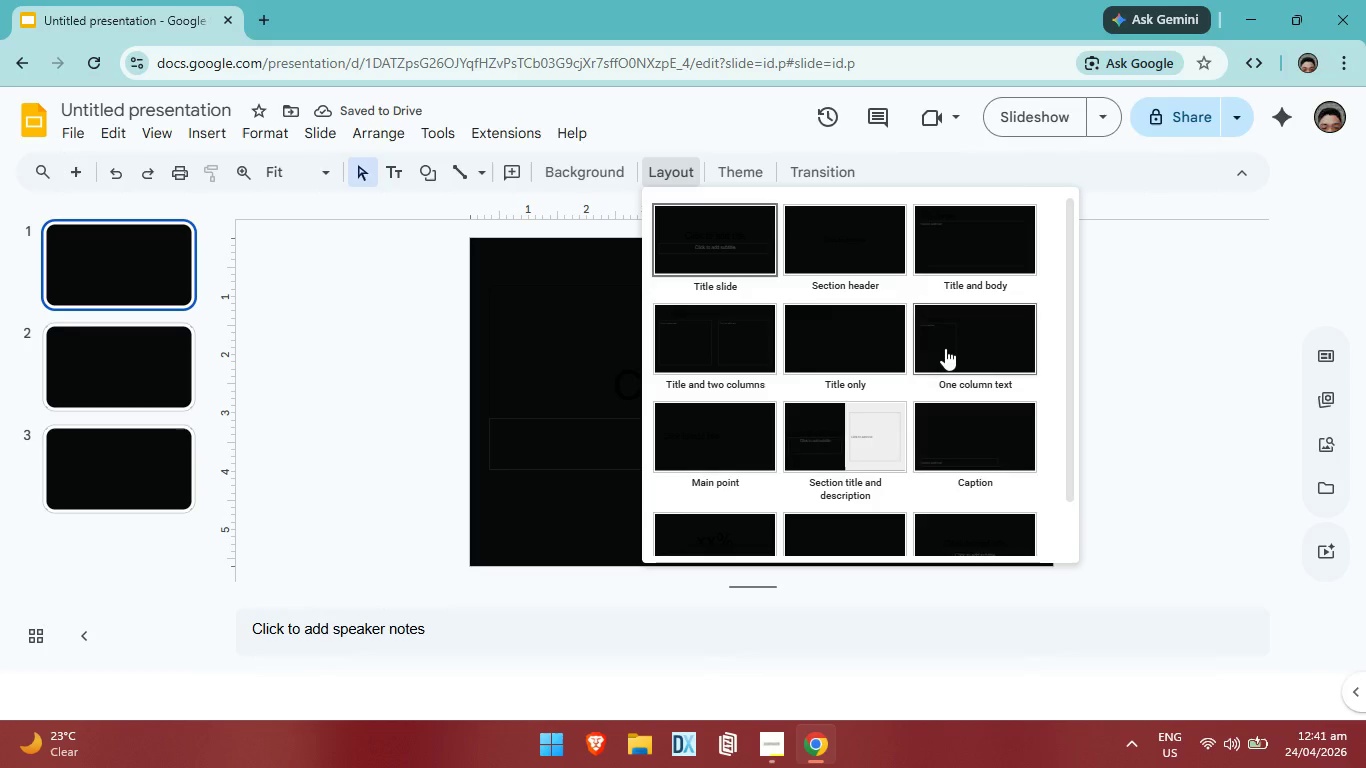 
left_click([582, 298])
 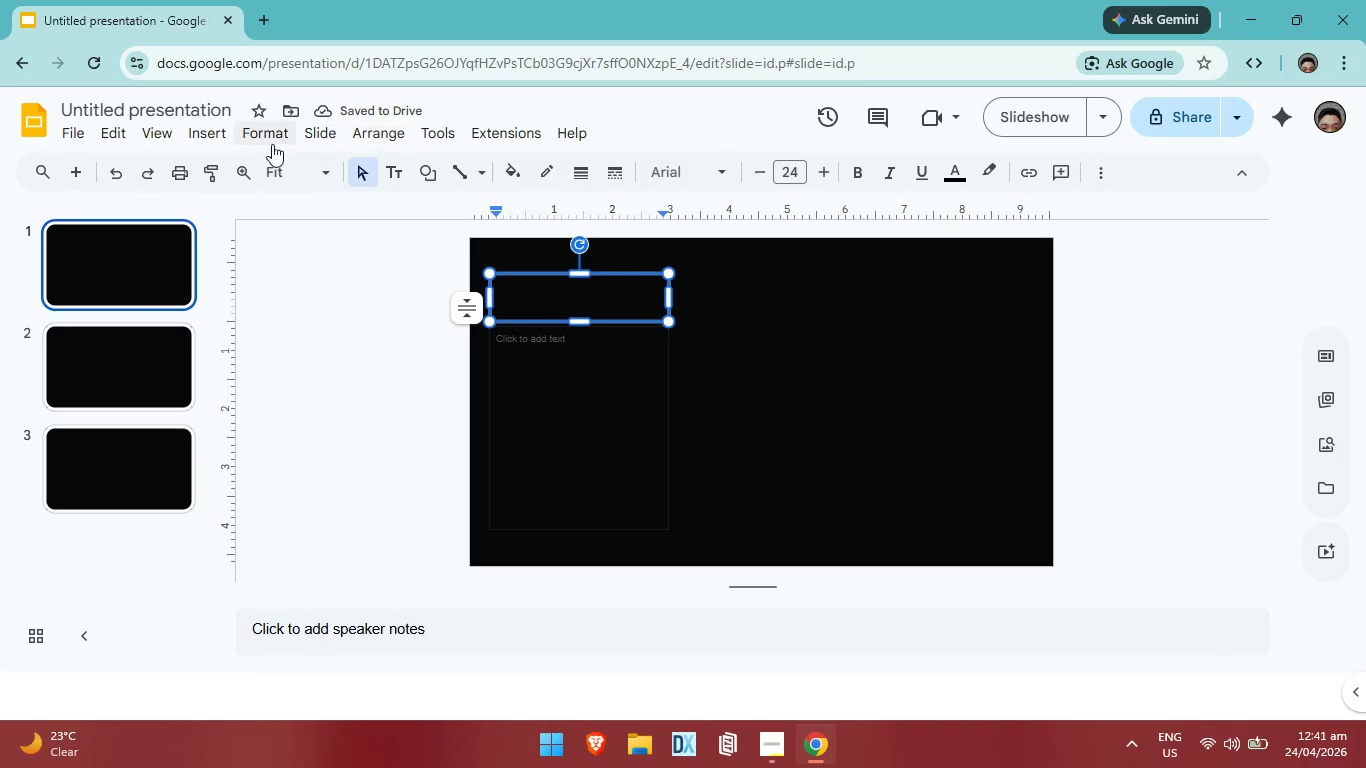 
left_click([218, 144])
 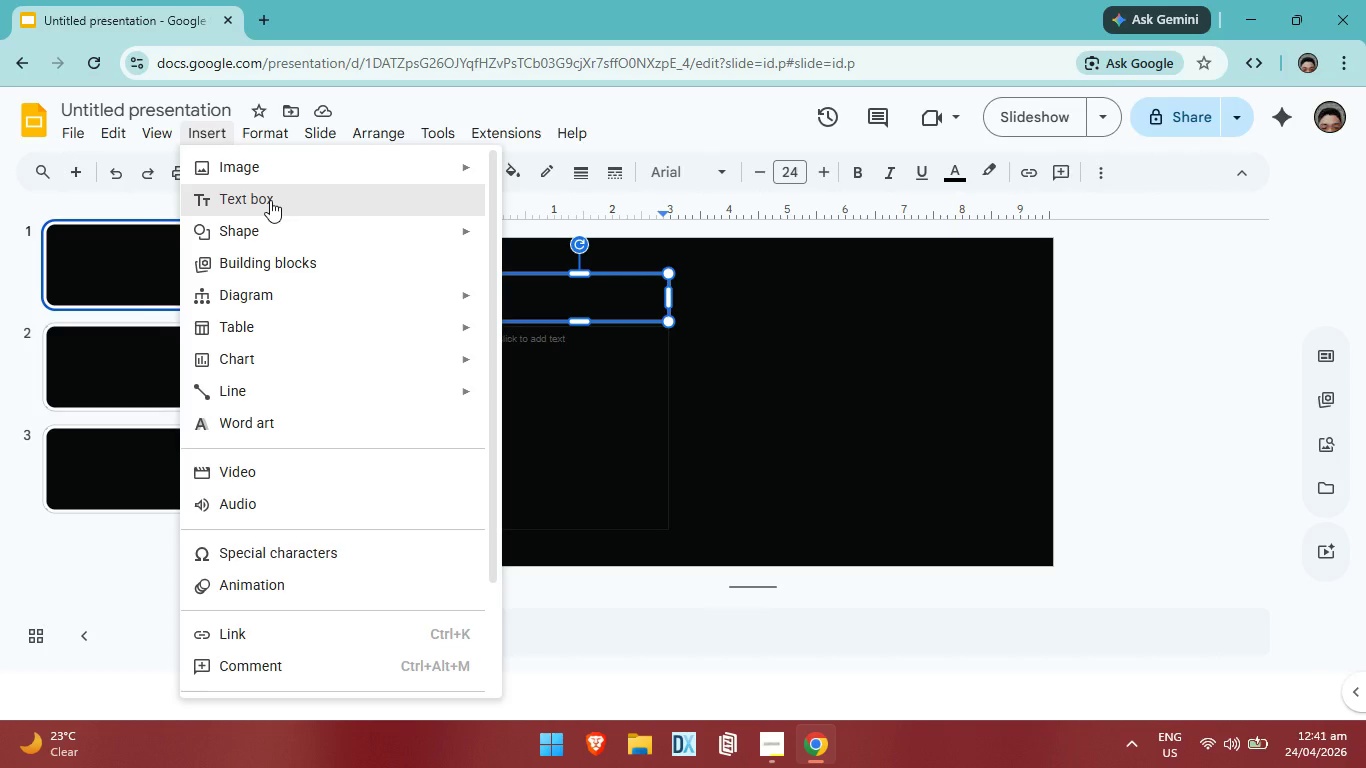 
left_click([270, 200])
 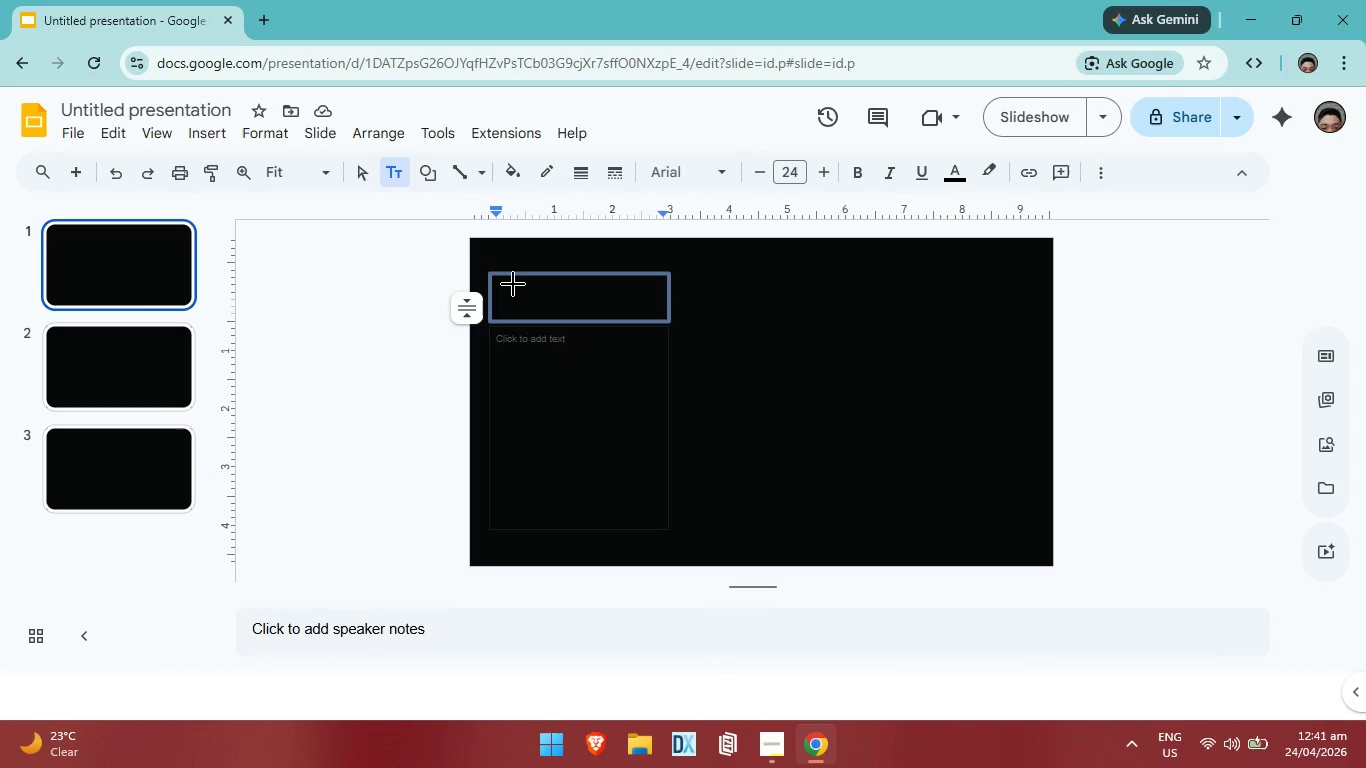 
left_click_drag(start_coordinate=[501, 284], to_coordinate=[542, 306])
 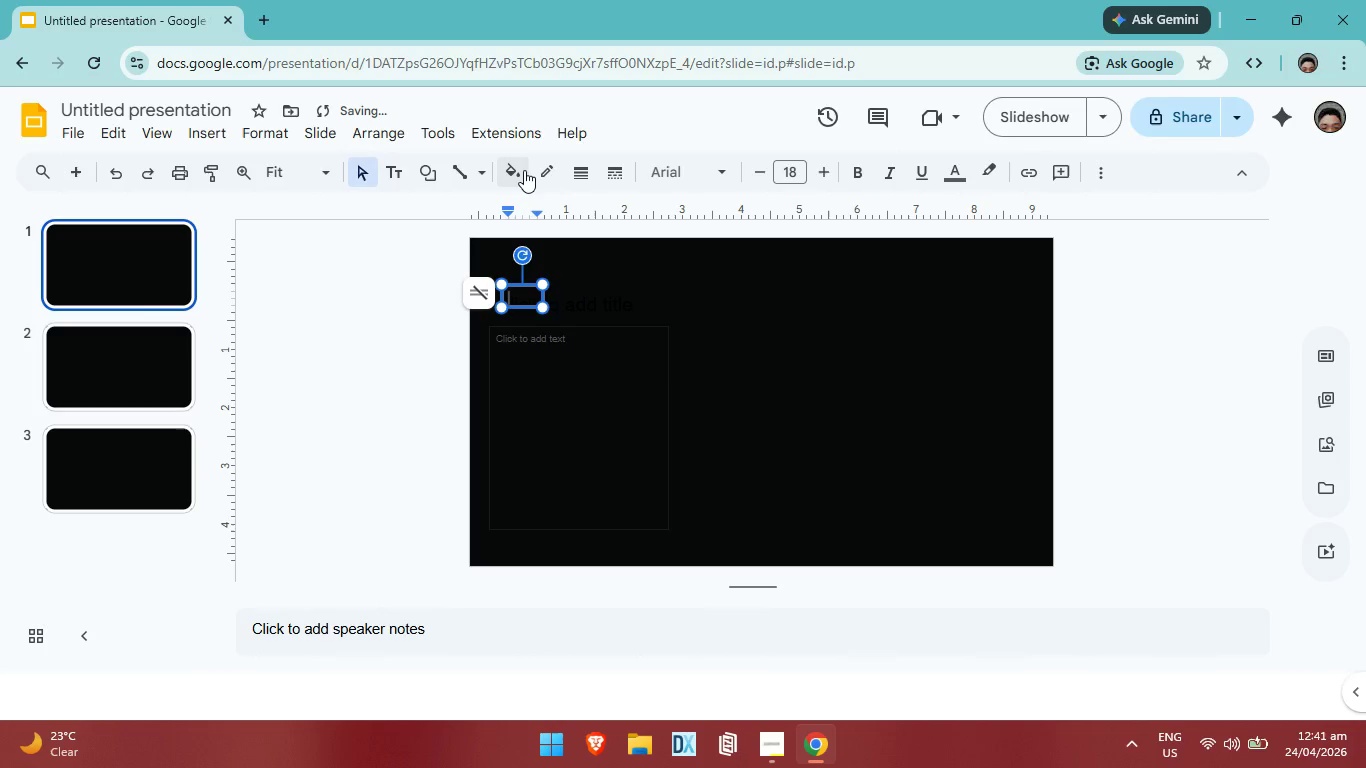 
left_click([524, 170])
 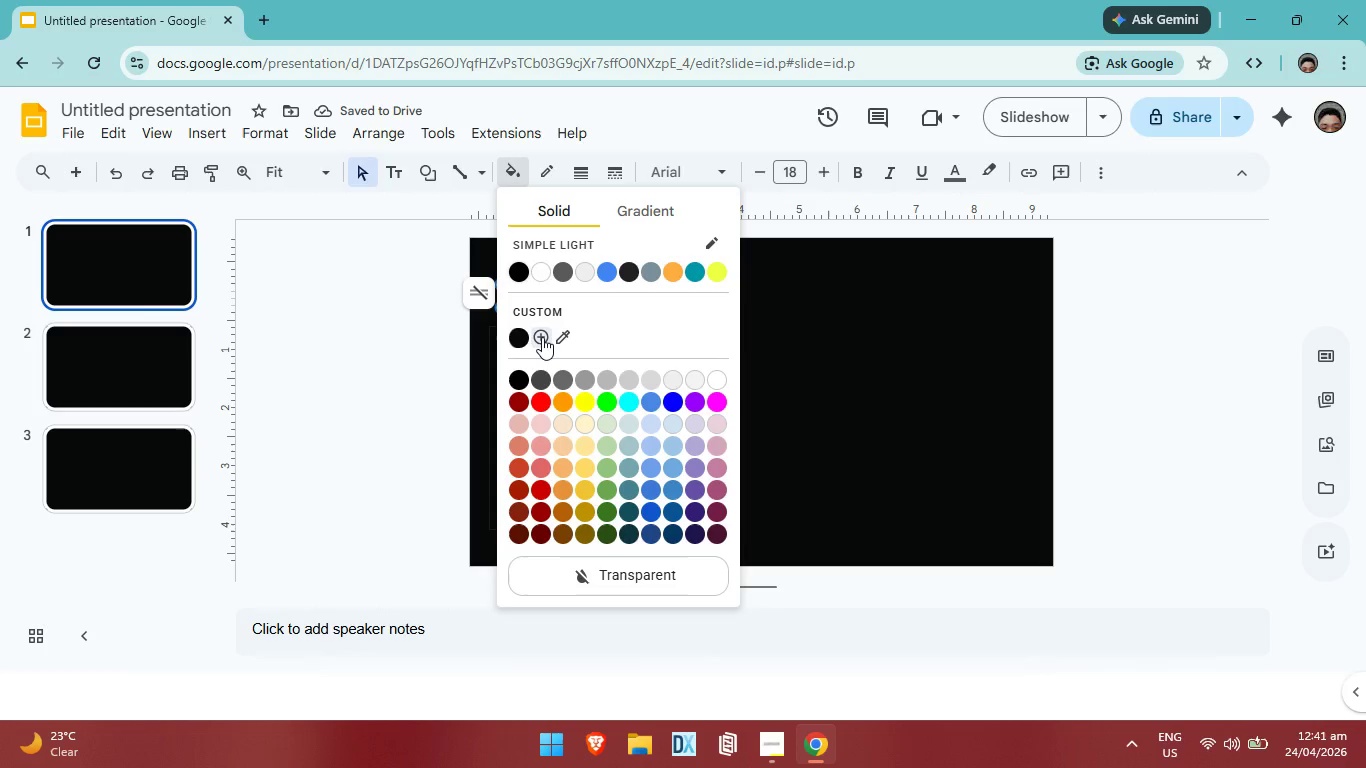 
left_click([542, 337])
 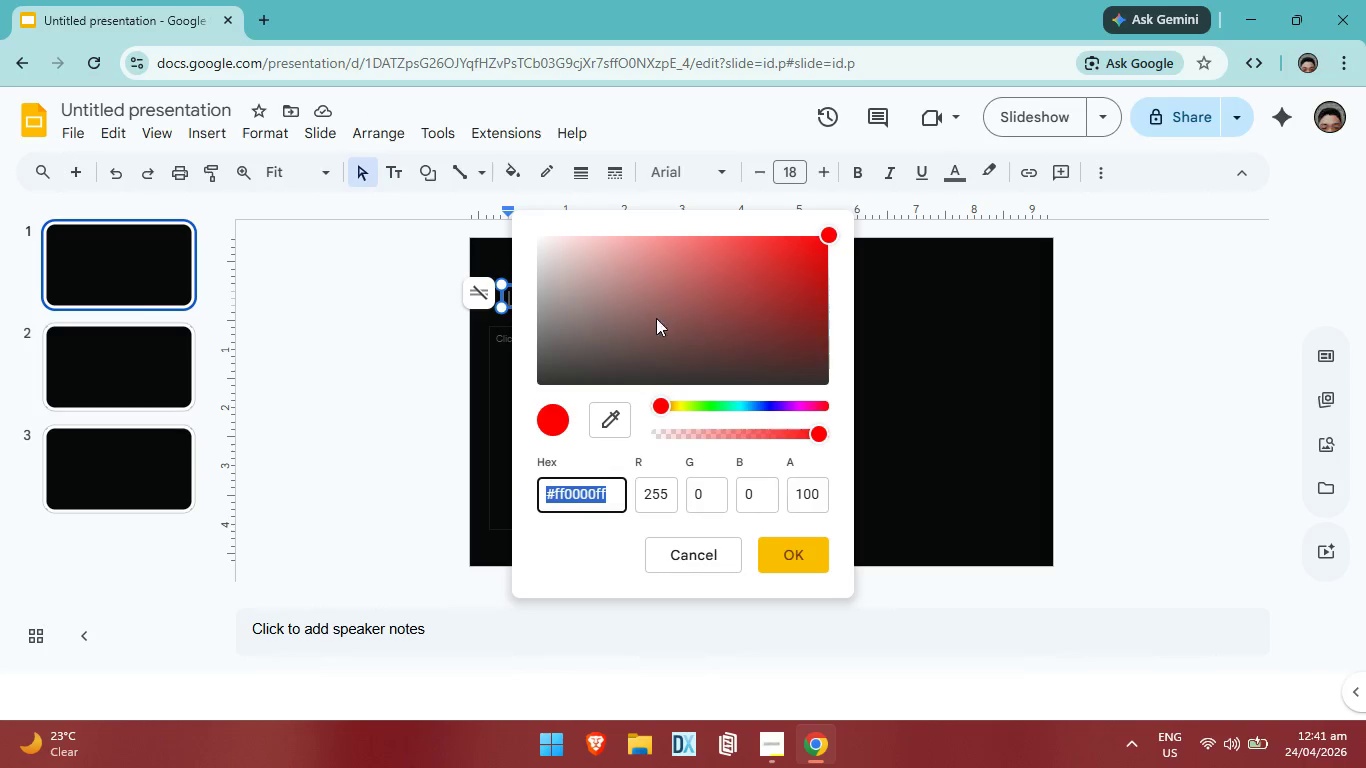 
left_click([610, 504])
 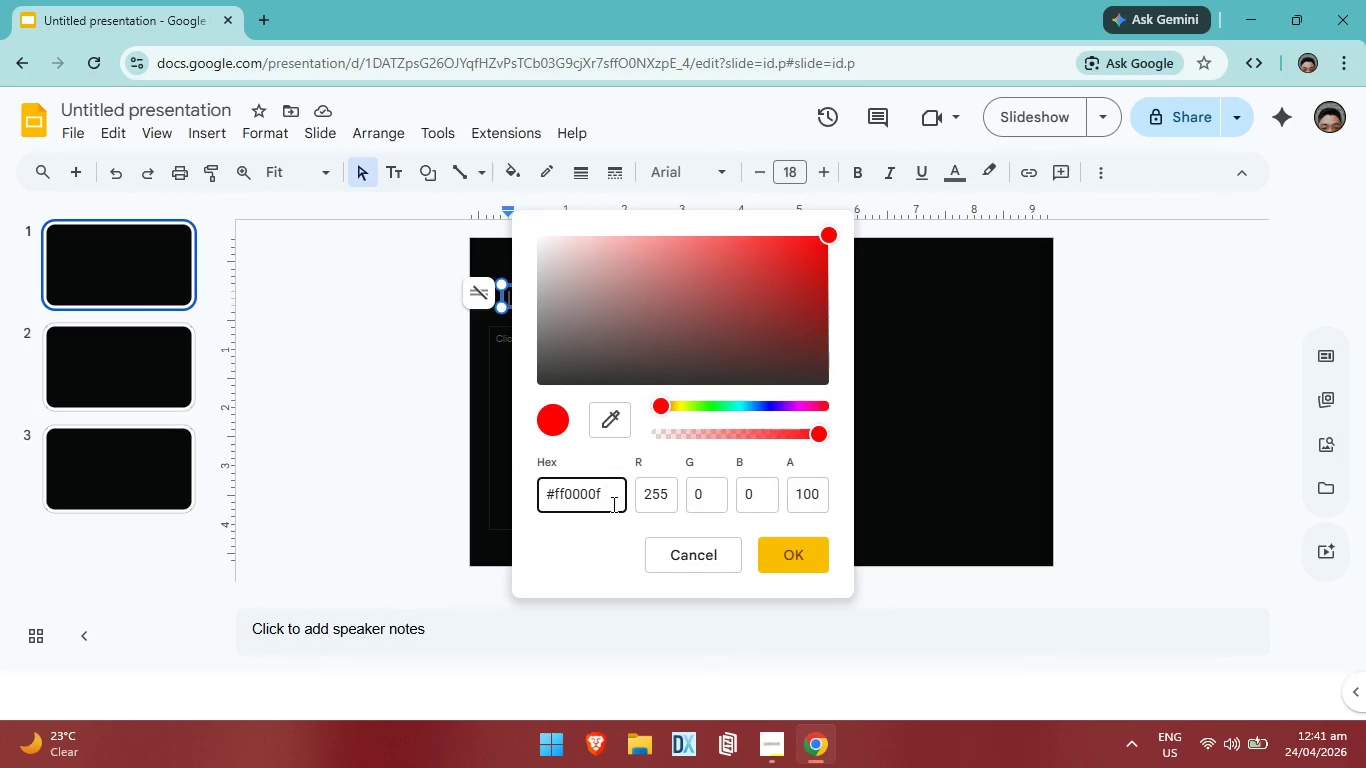 
hold_key(key=Backspace, duration=1.5)
 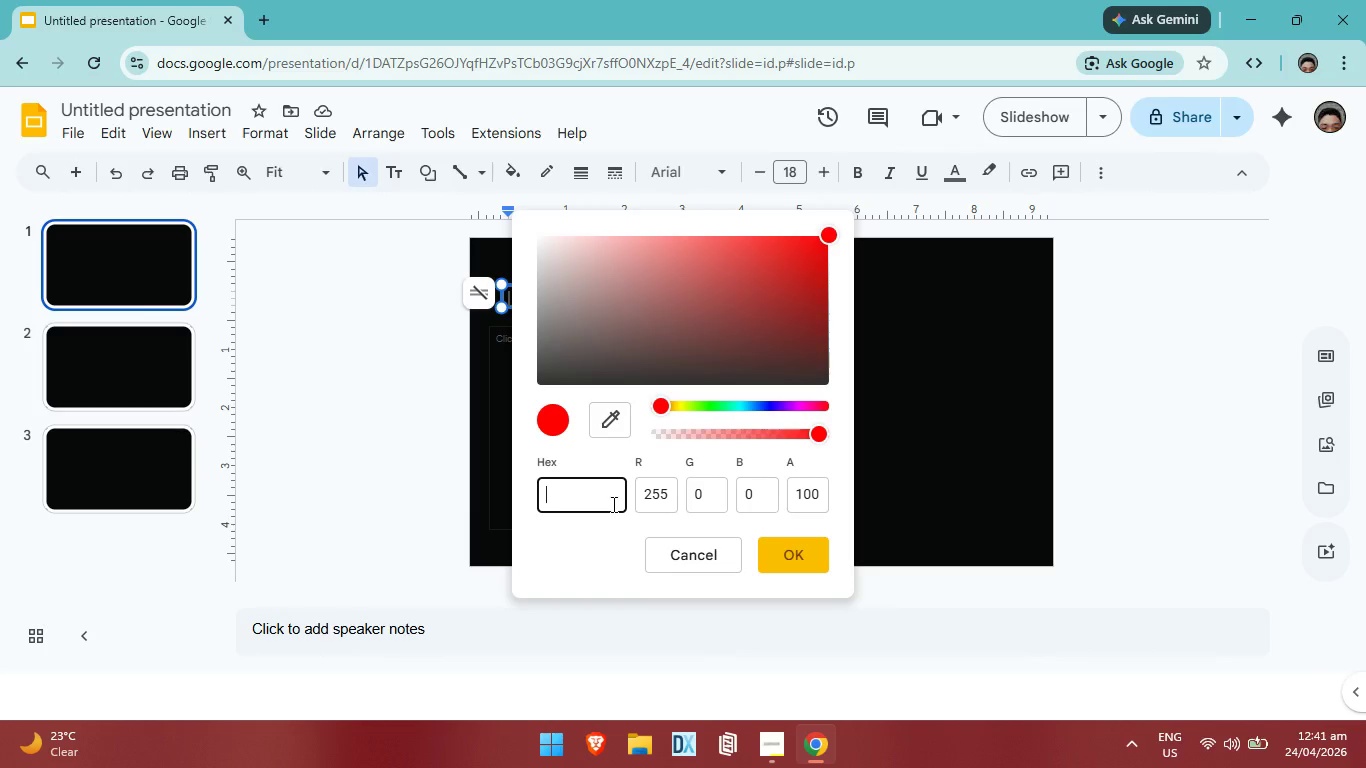 
key(Backspace)
 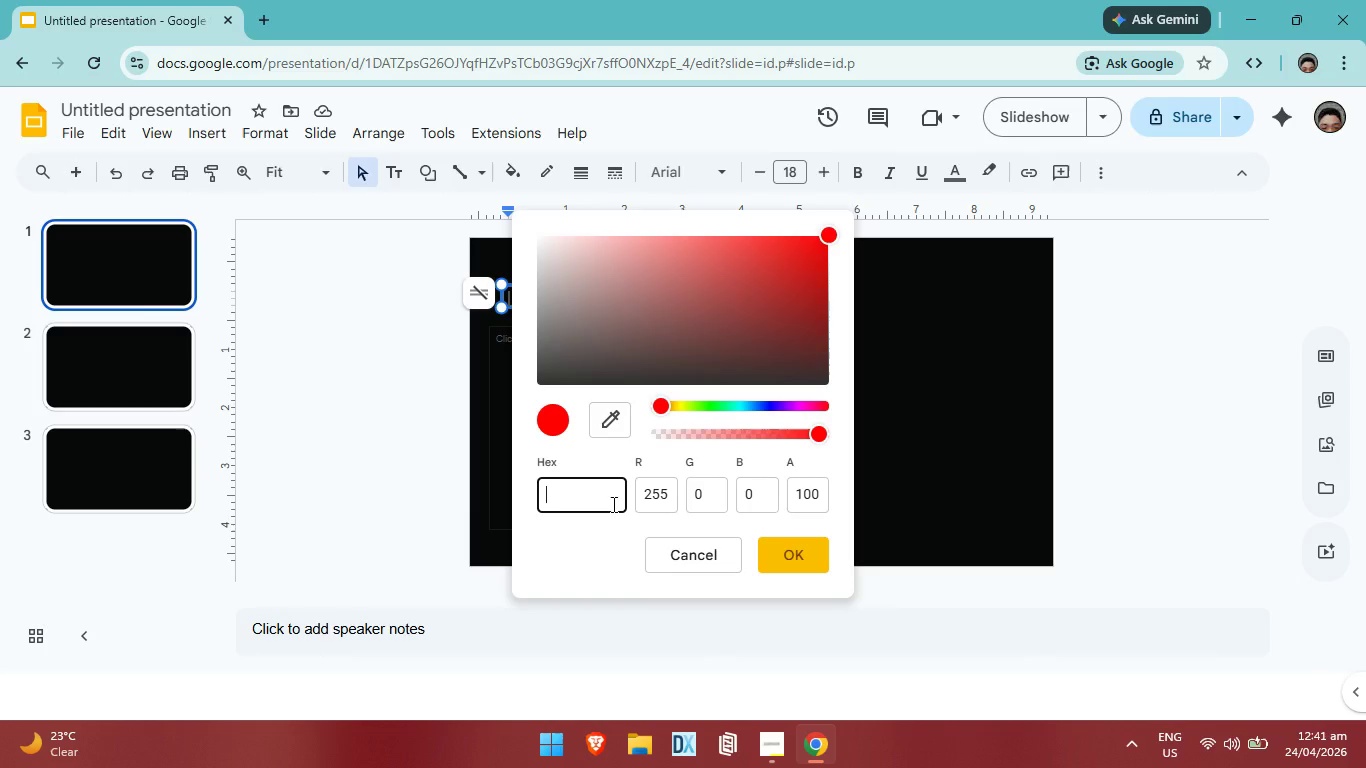 
key(Backspace)
 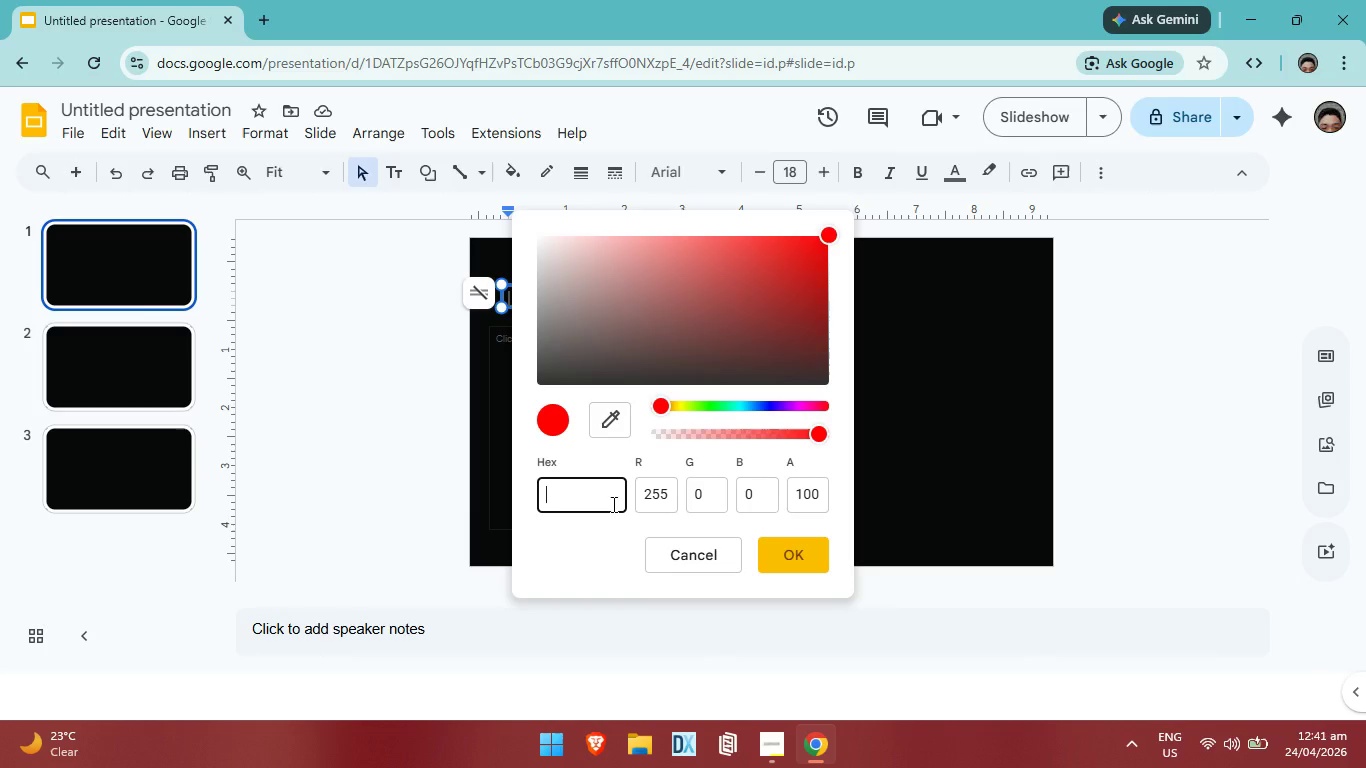 
key(Backspace)
 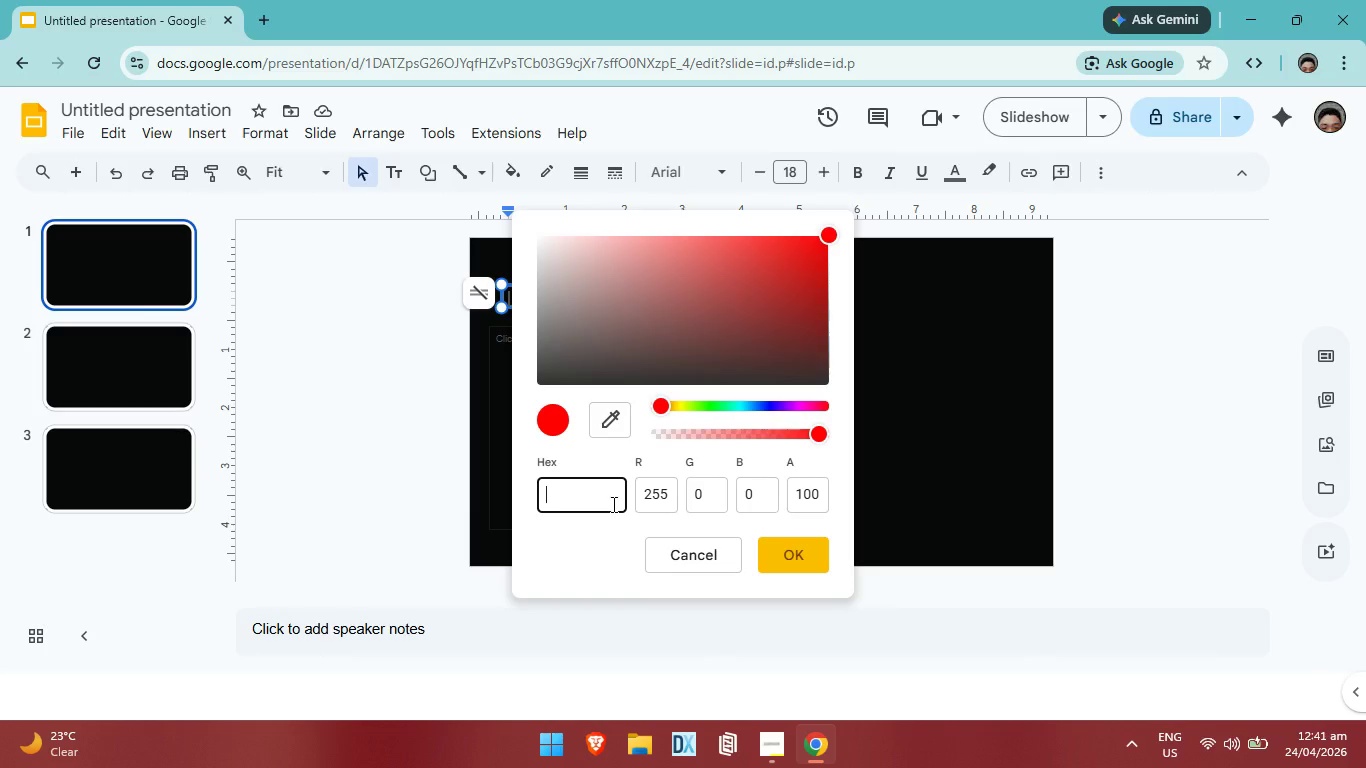 
key(Backspace)
 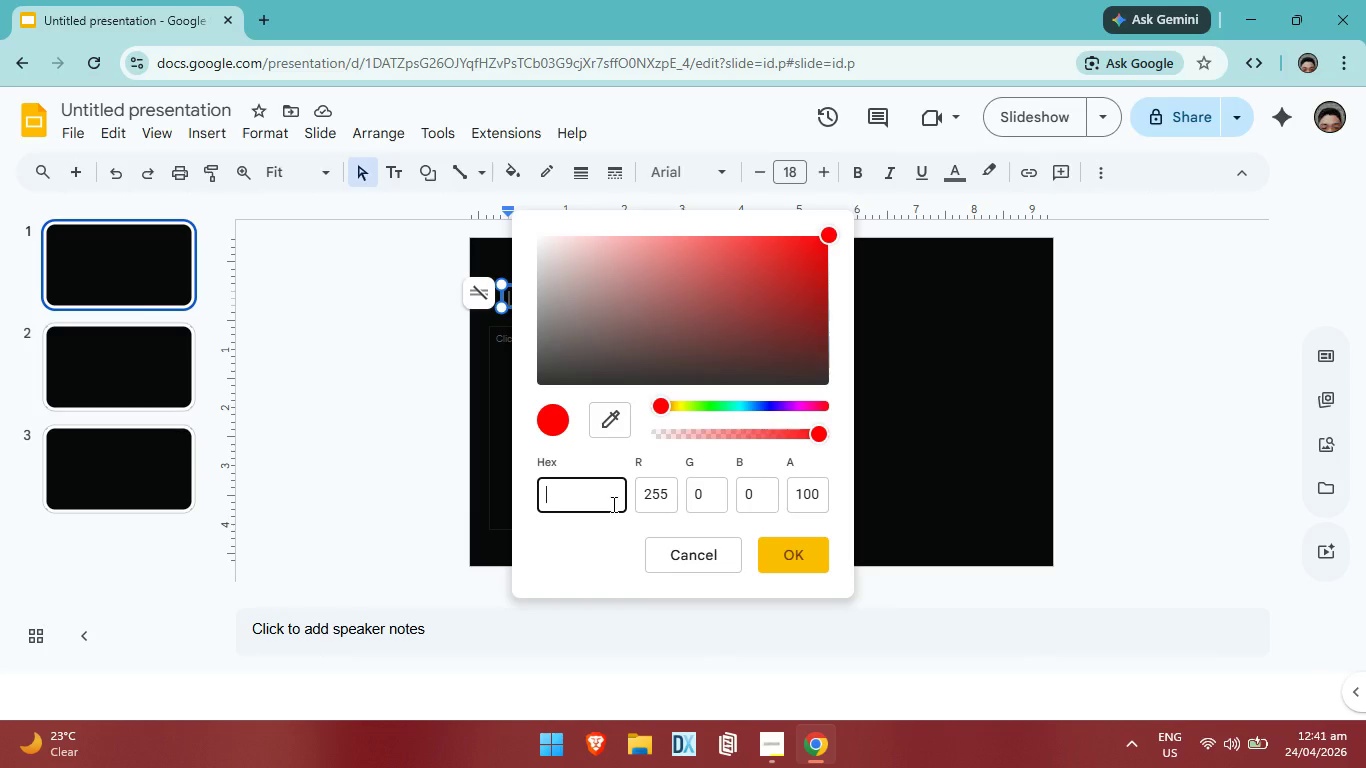 
key(Backspace)
 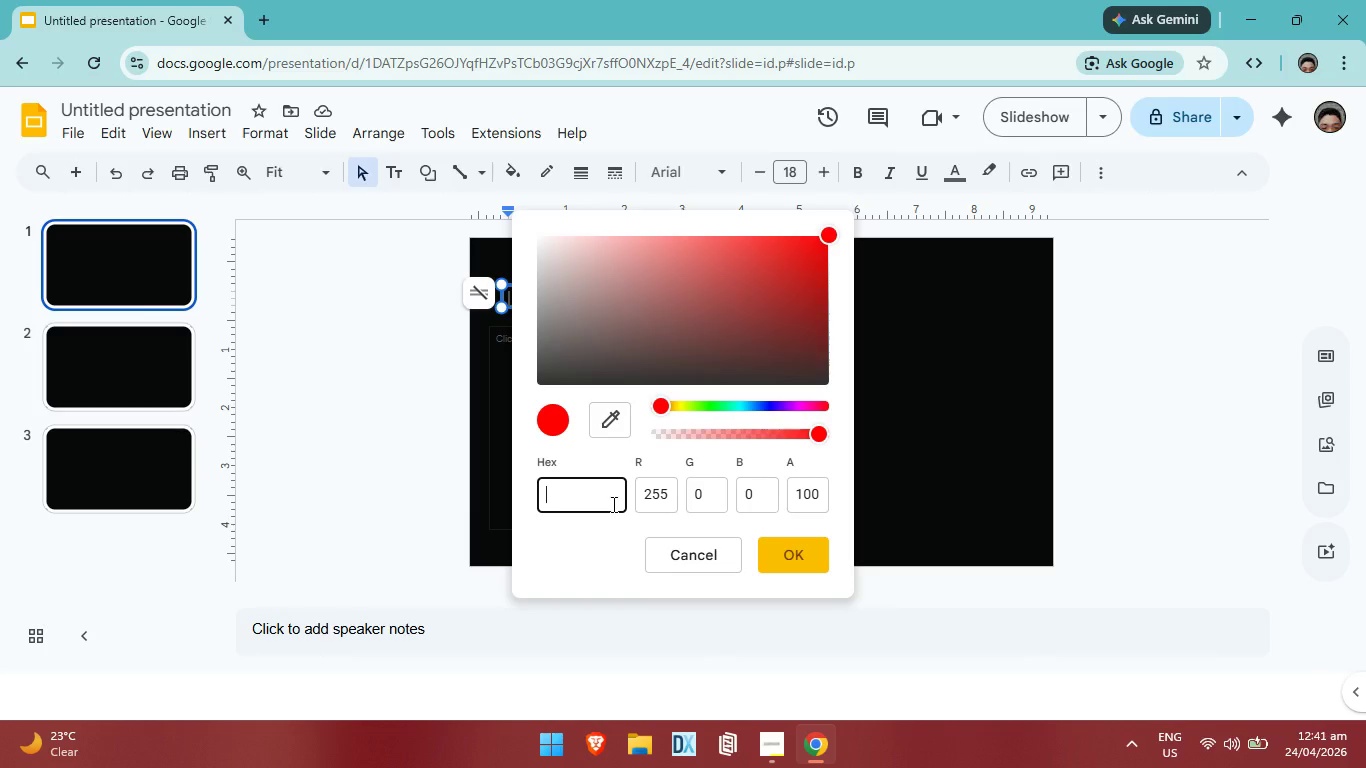 
key(Backspace)
 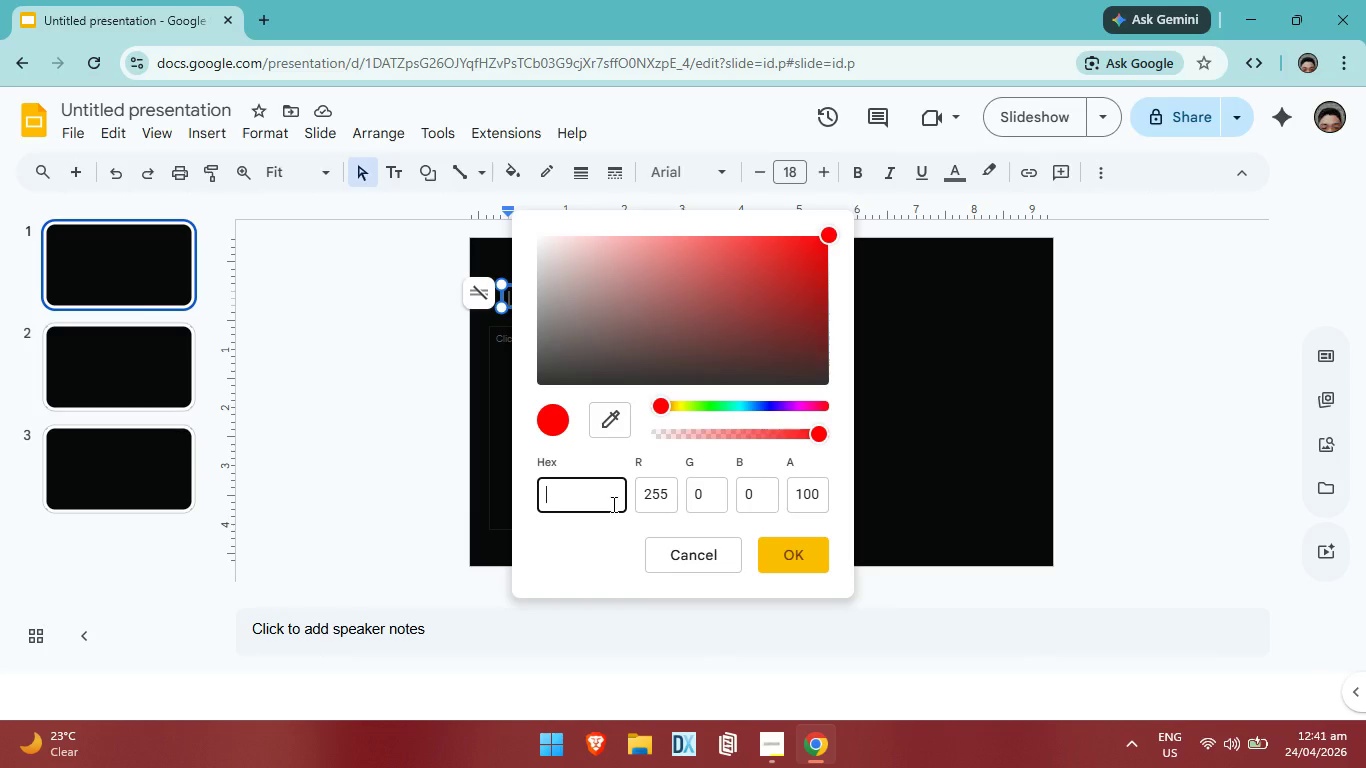 
key(Backspace)
 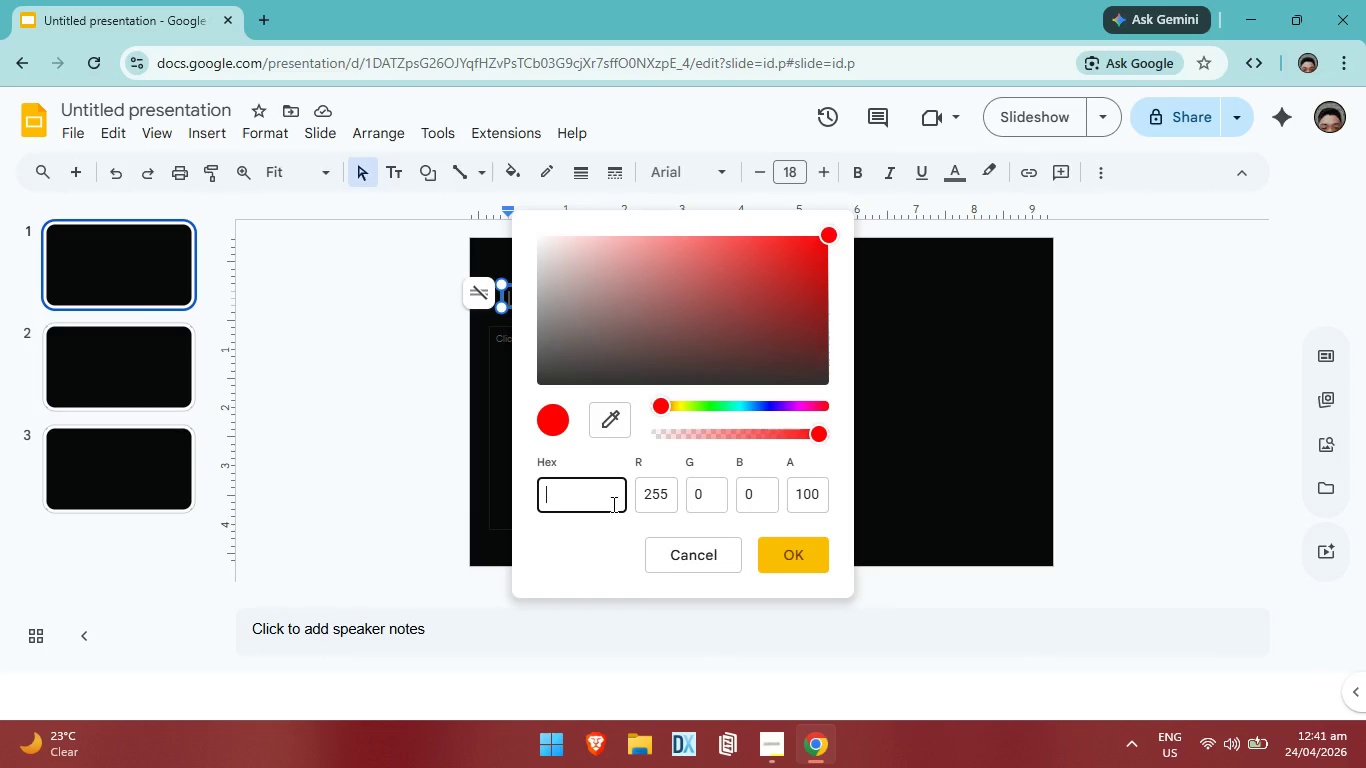 
key(Backspace)
 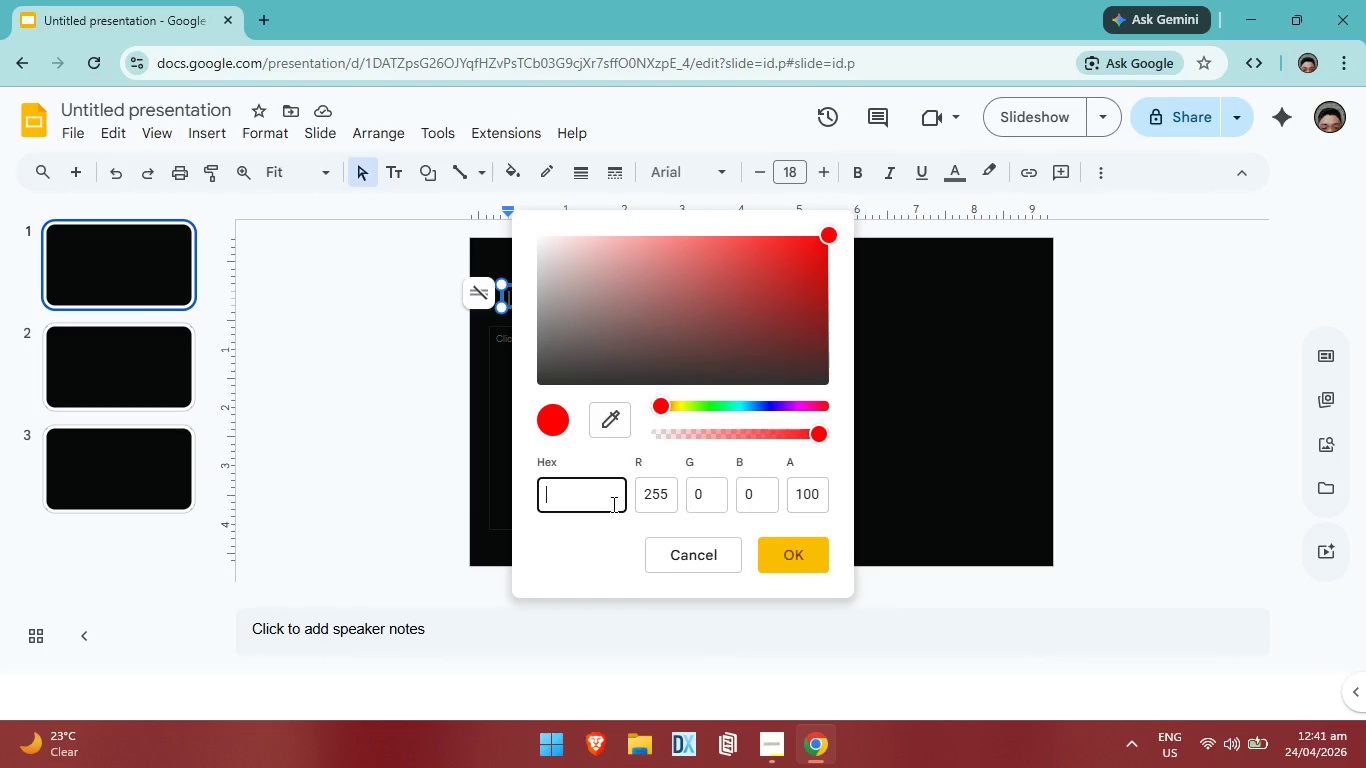 
key(Backspace)
 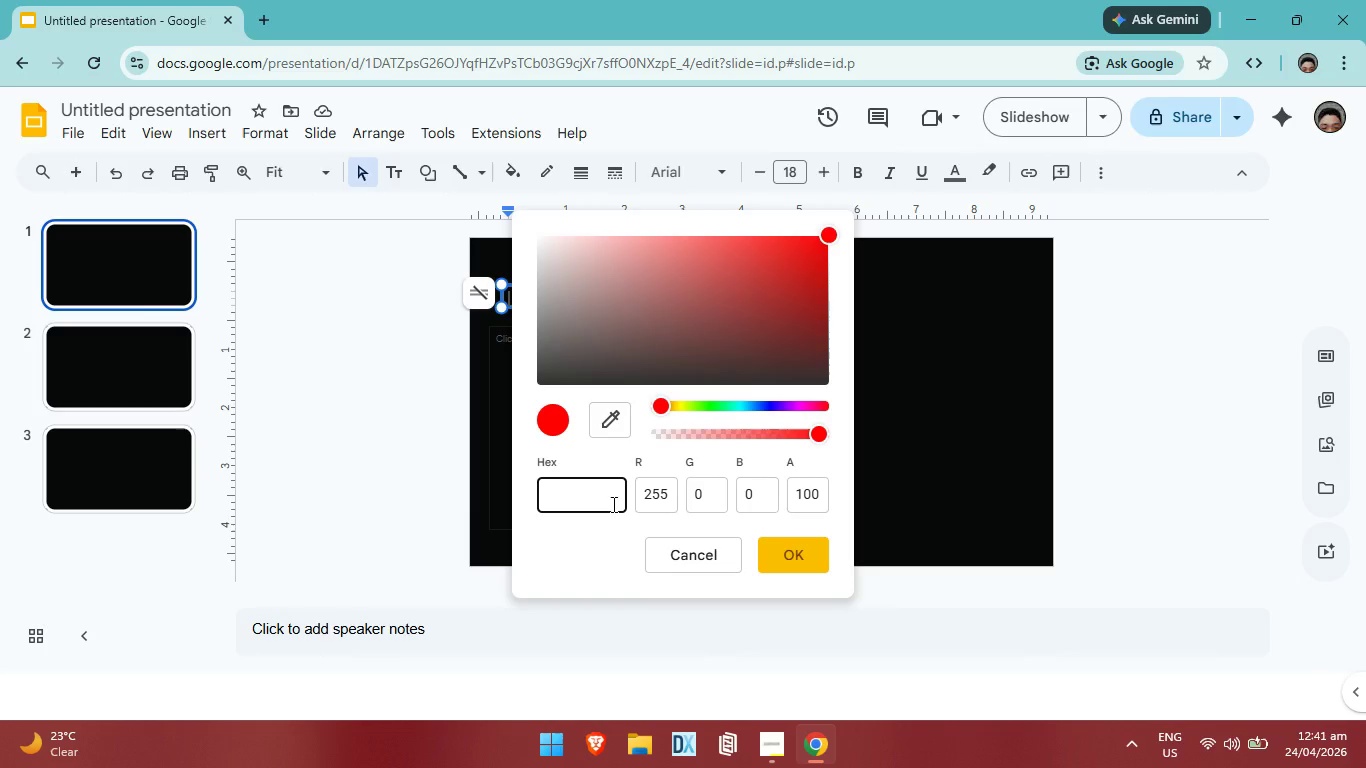 
key(Backspace)
 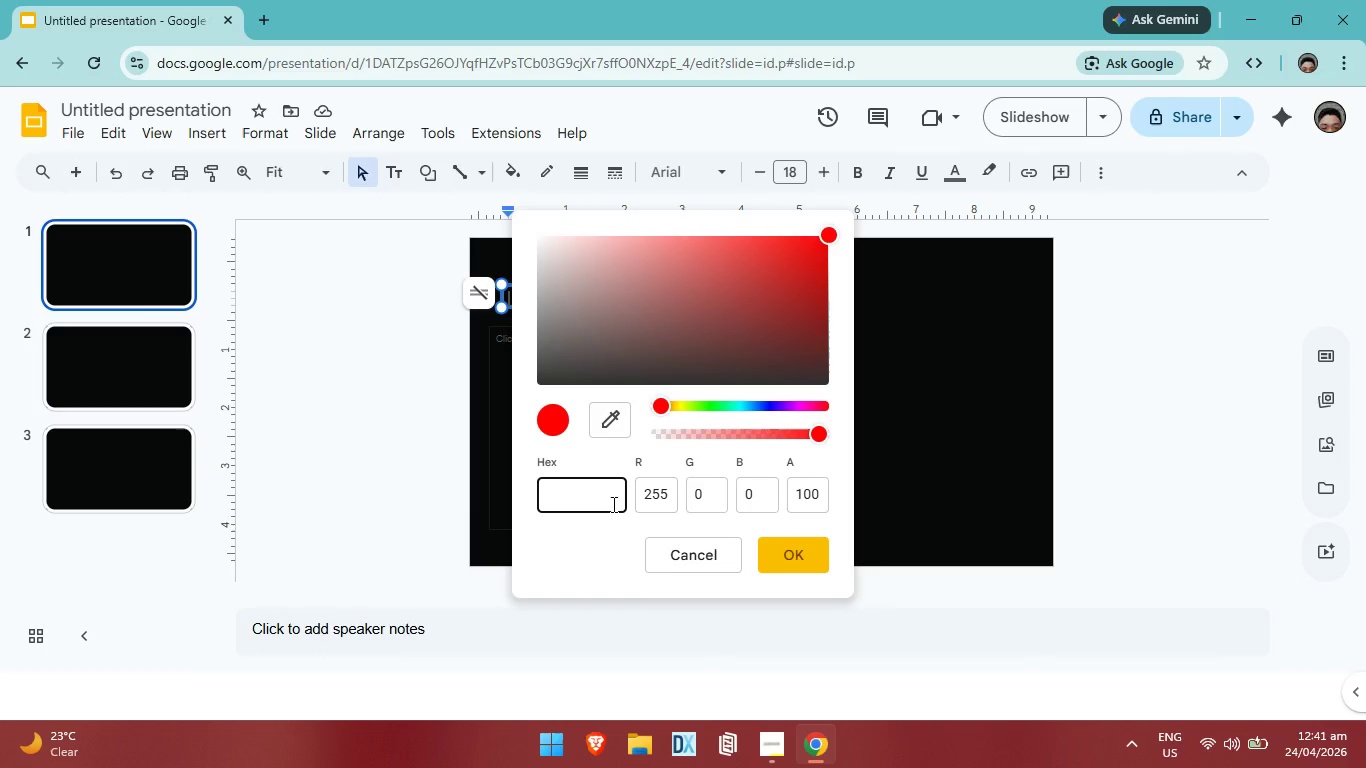 
key(Backspace)
 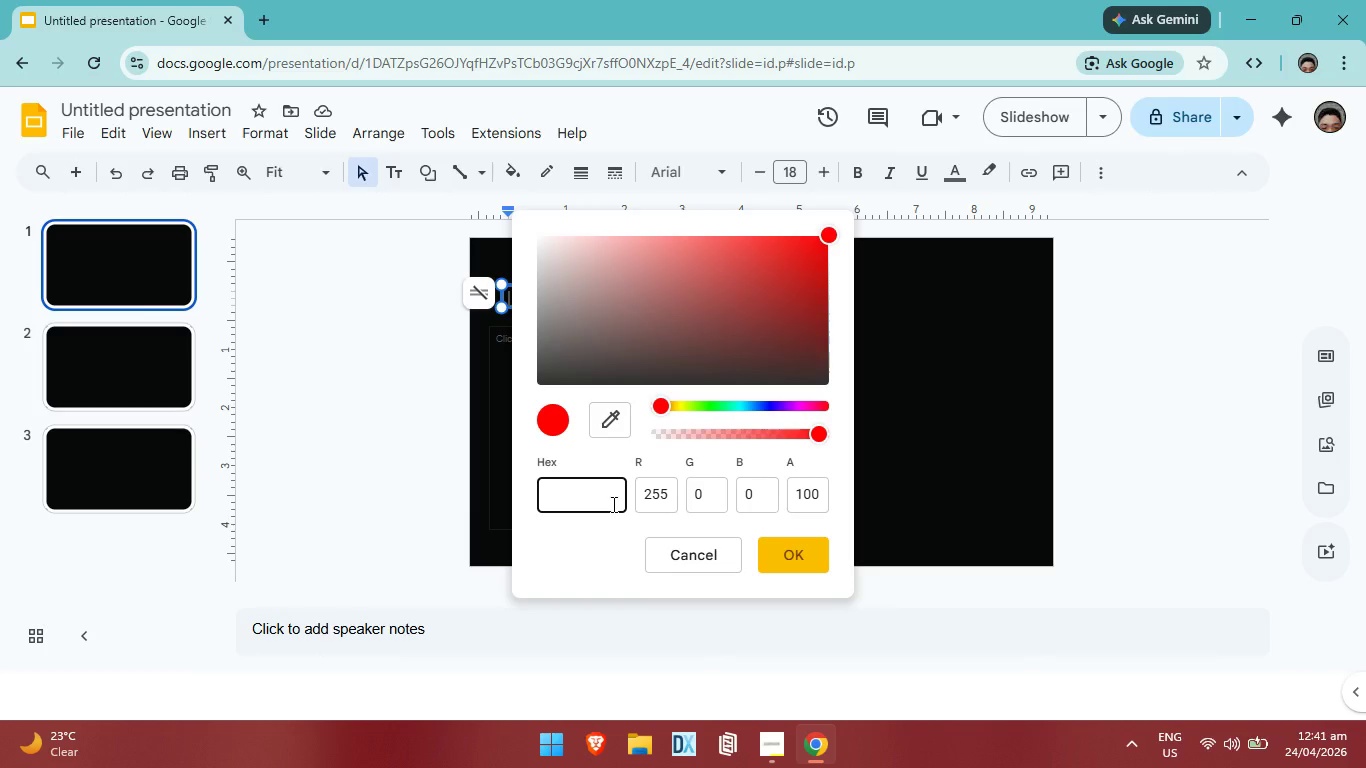 
key(Backspace)
 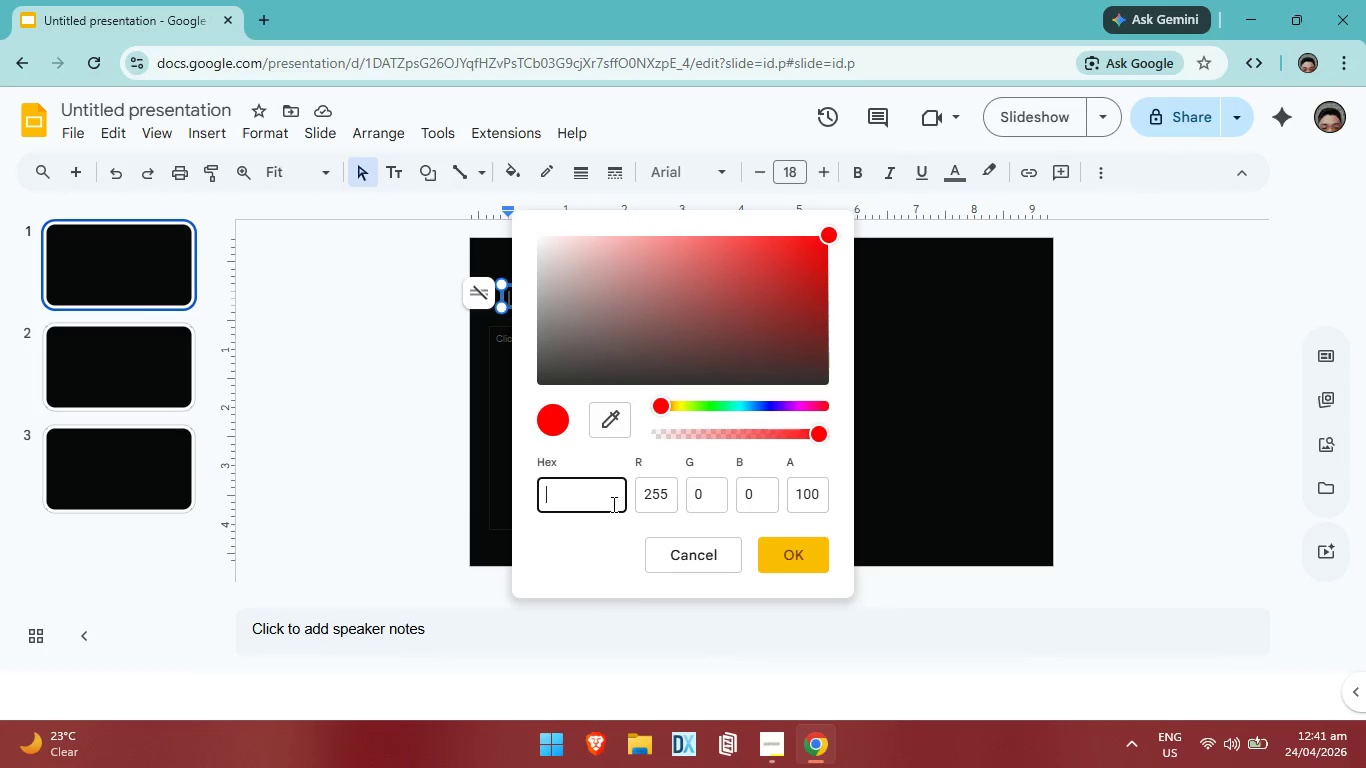 
key(Backspace)
 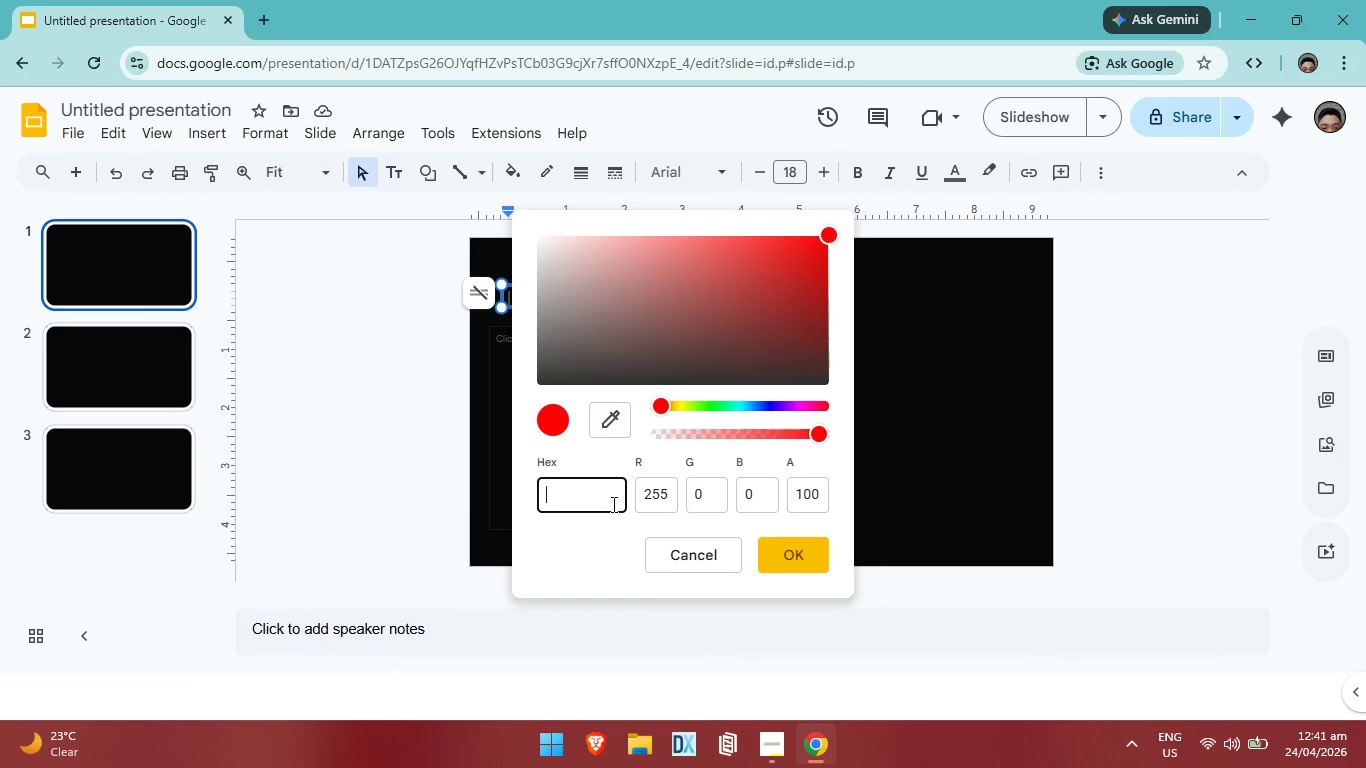 
key(Backspace)
 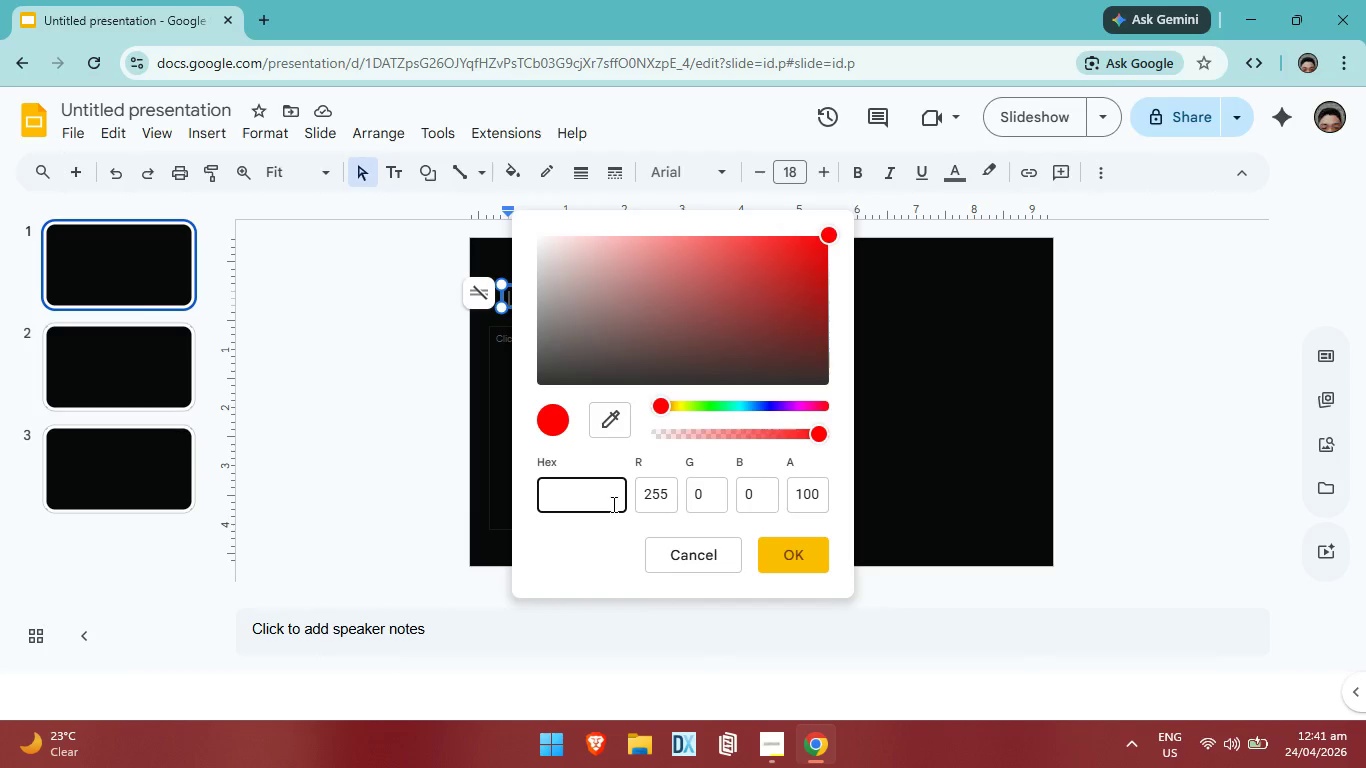 
key(Backspace)
 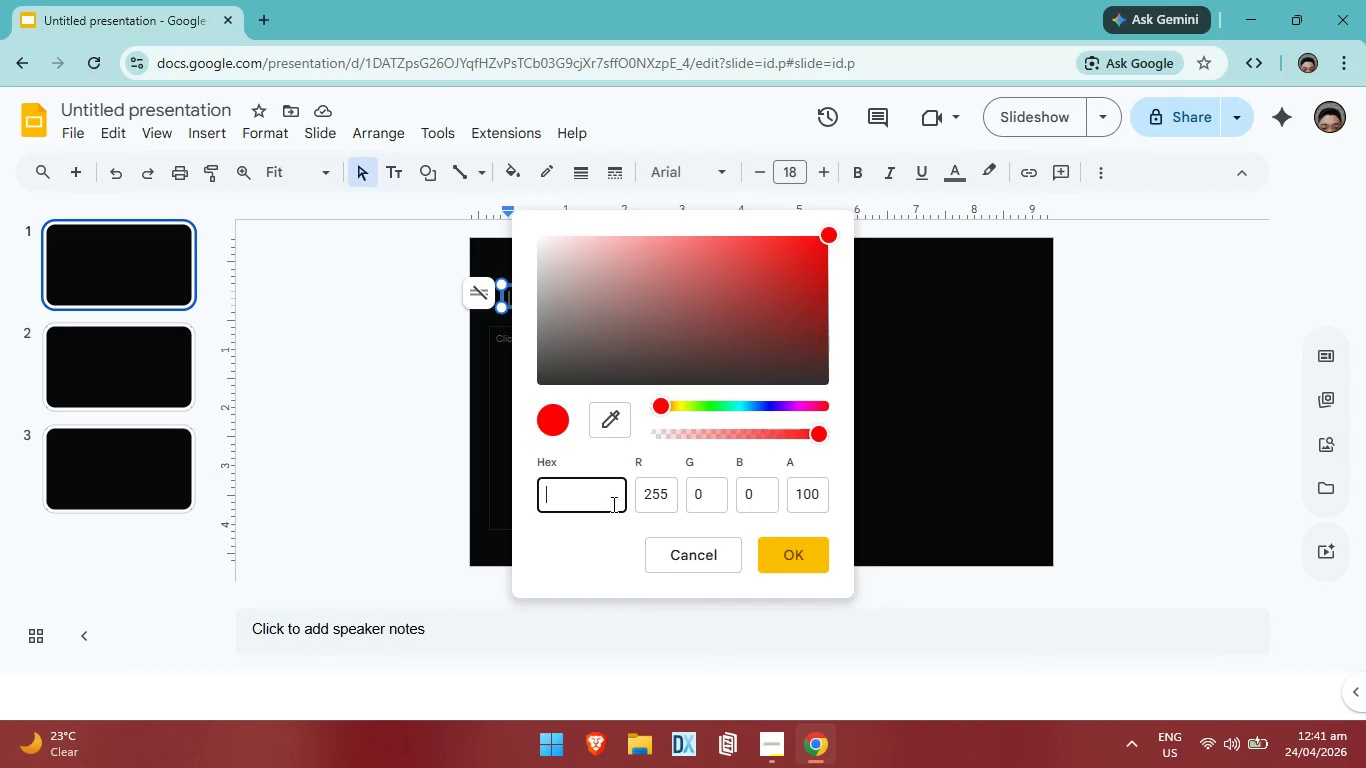 
key(Backspace)
 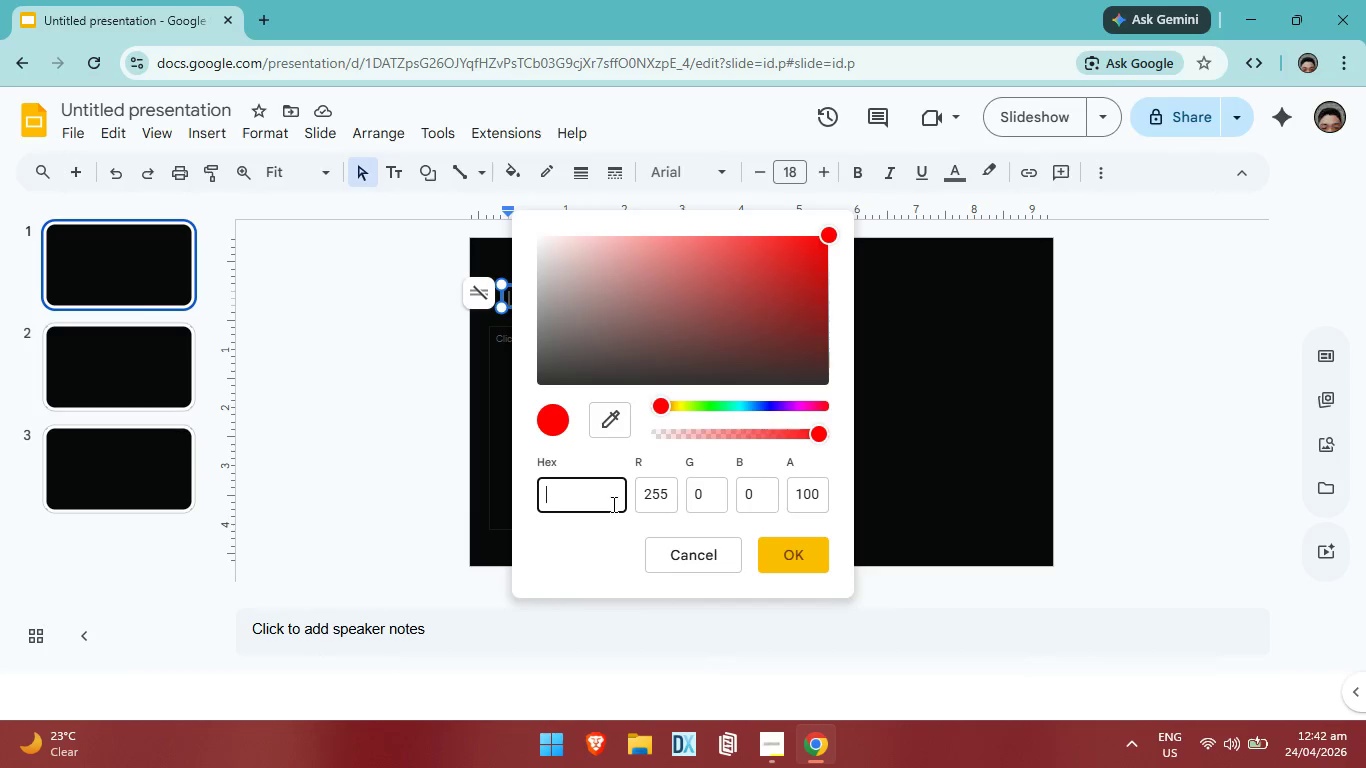 
key(Backspace)
 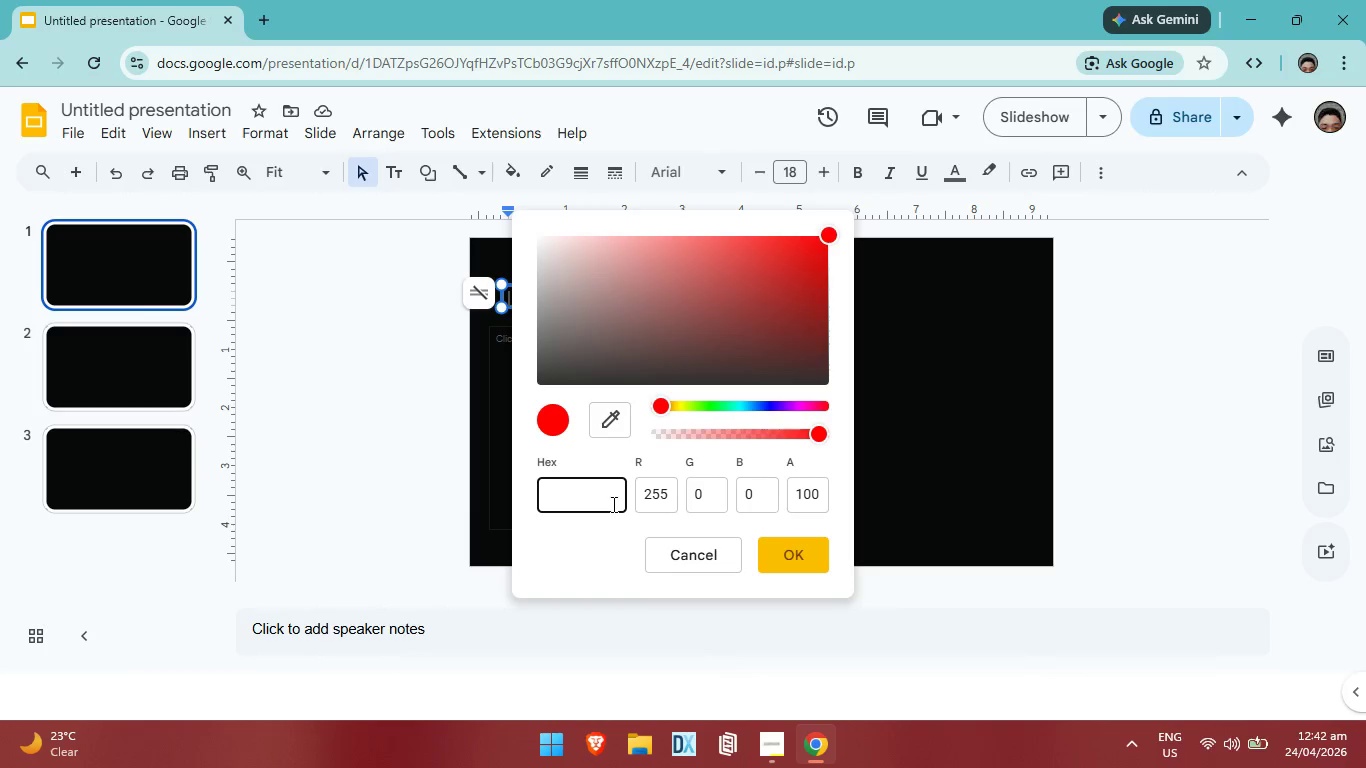 
key(Backspace)
 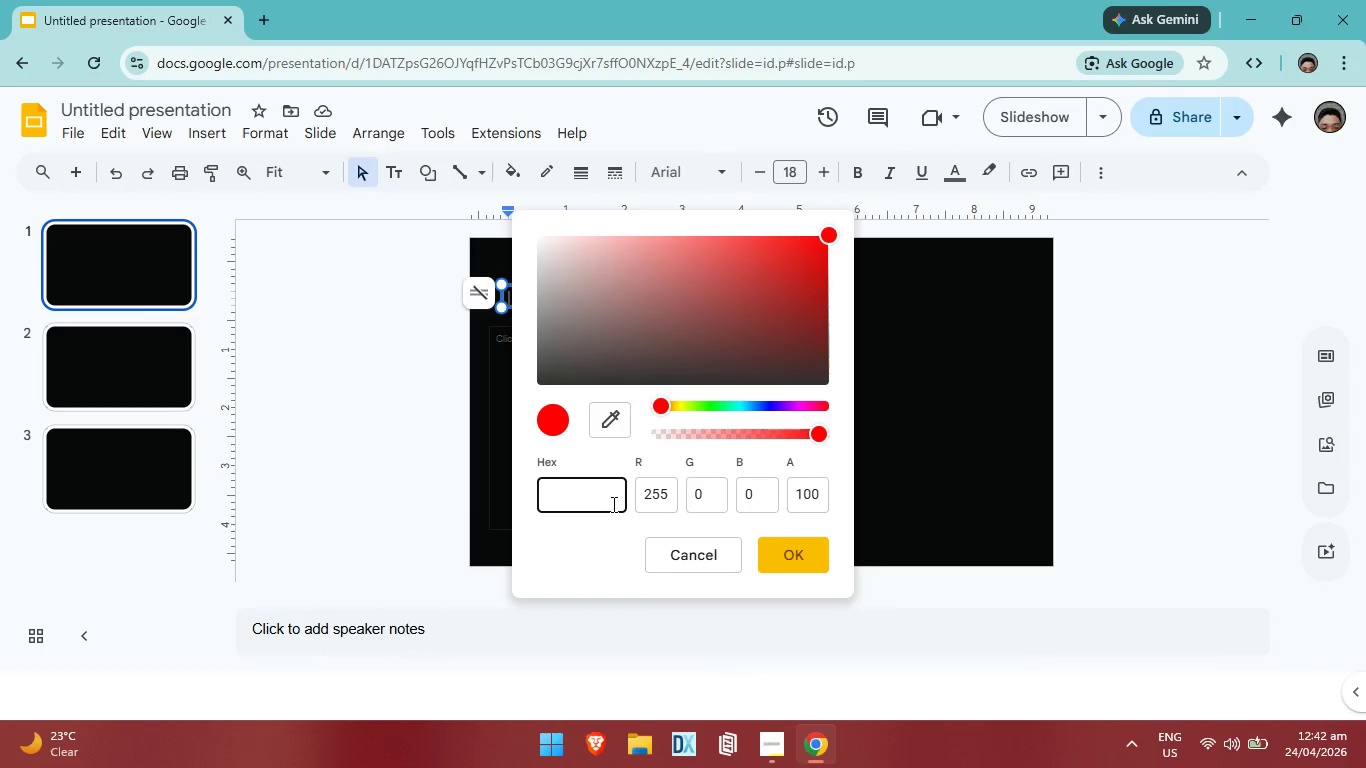 
key(Backspace)
 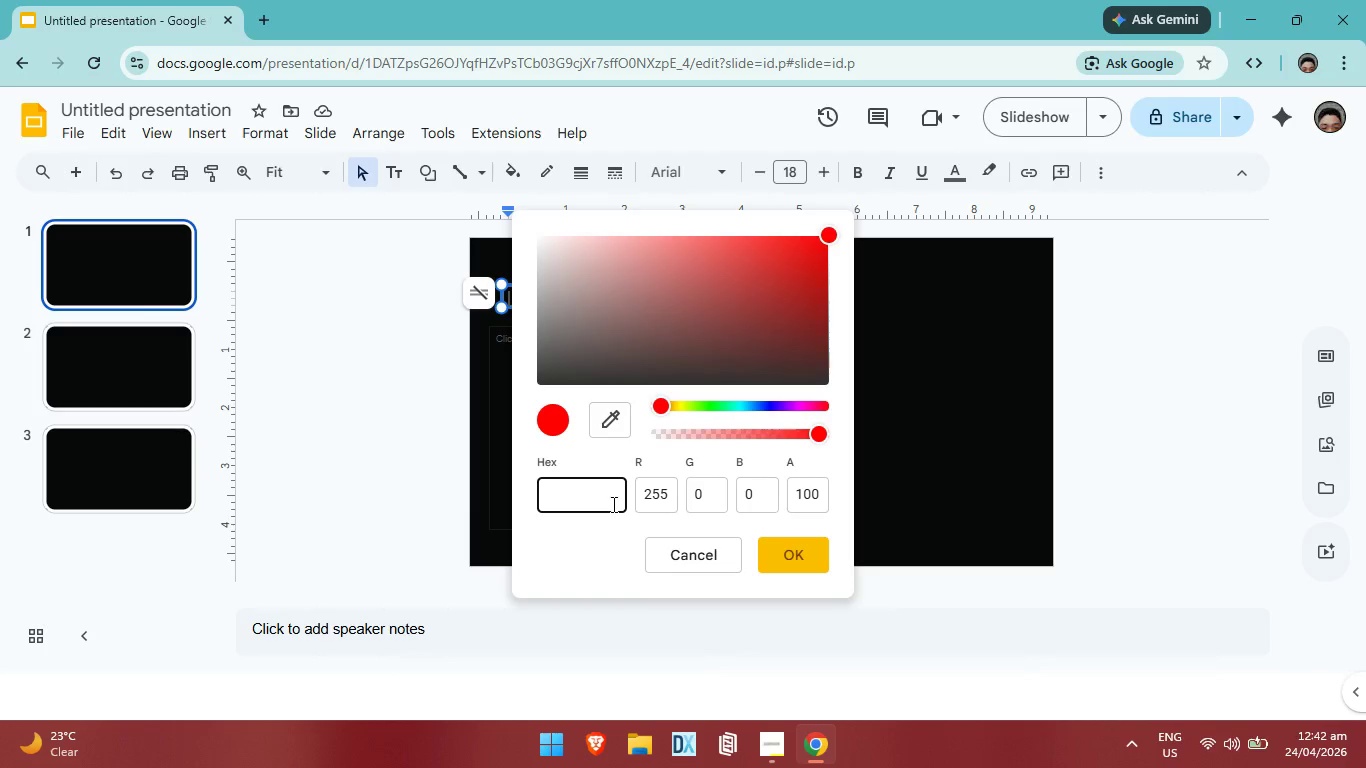 
hold_key(key=Backspace, duration=0.67)
 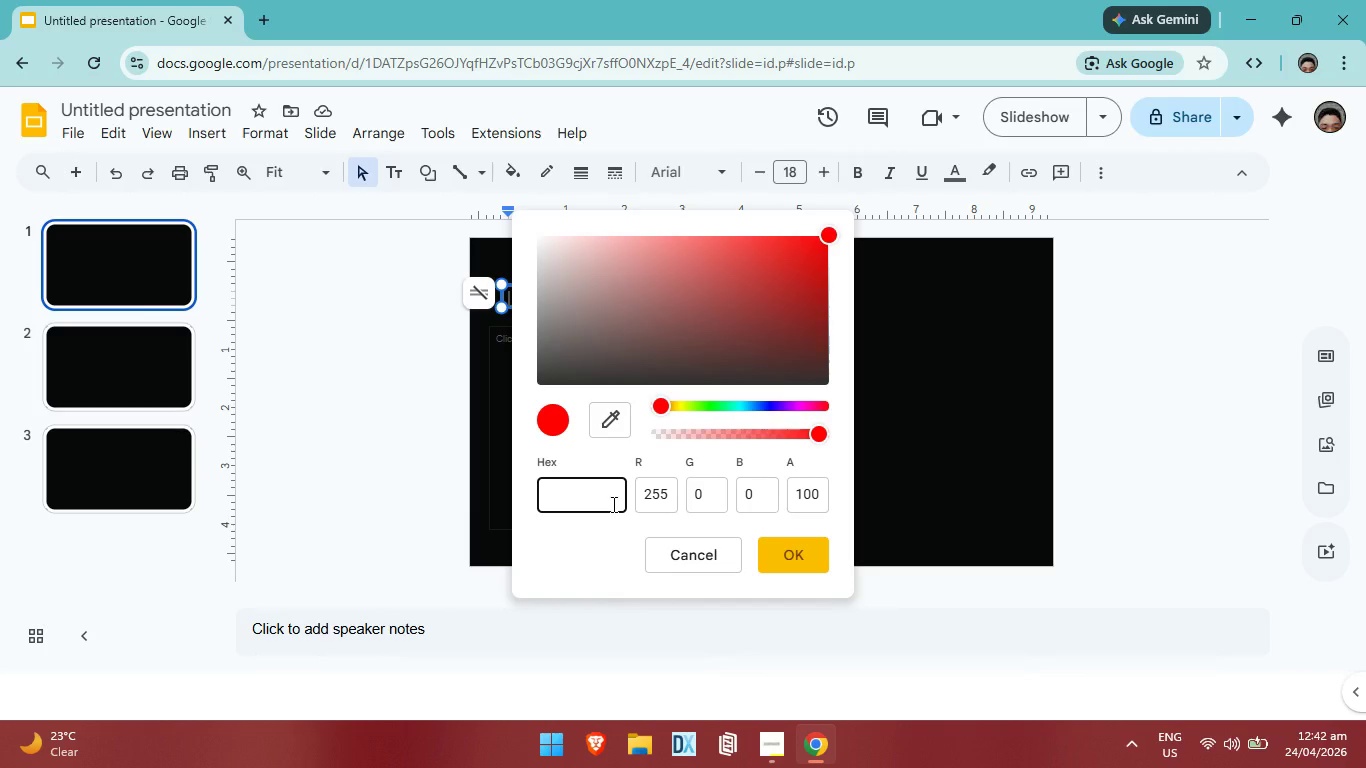 
hold_key(key=Backspace, duration=1.5)
 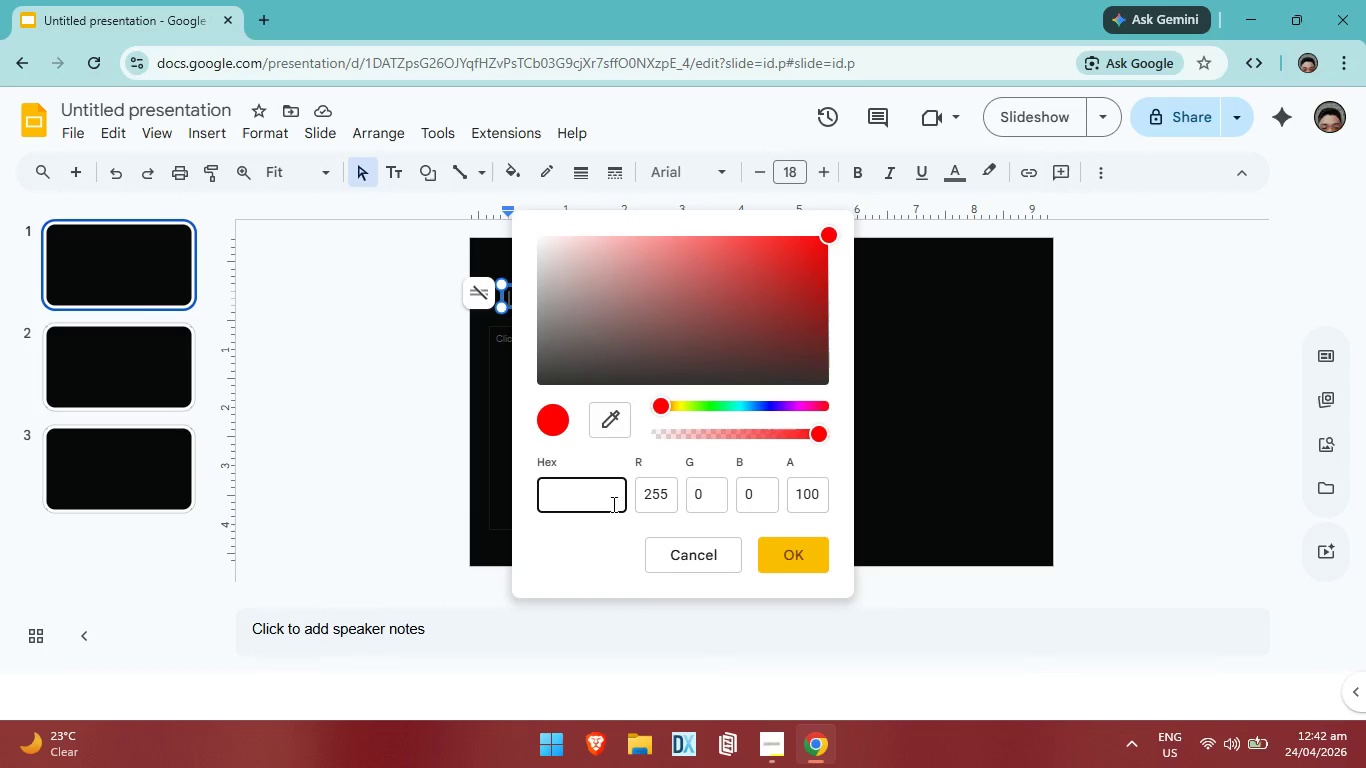 
hold_key(key=Backspace, duration=0.56)
 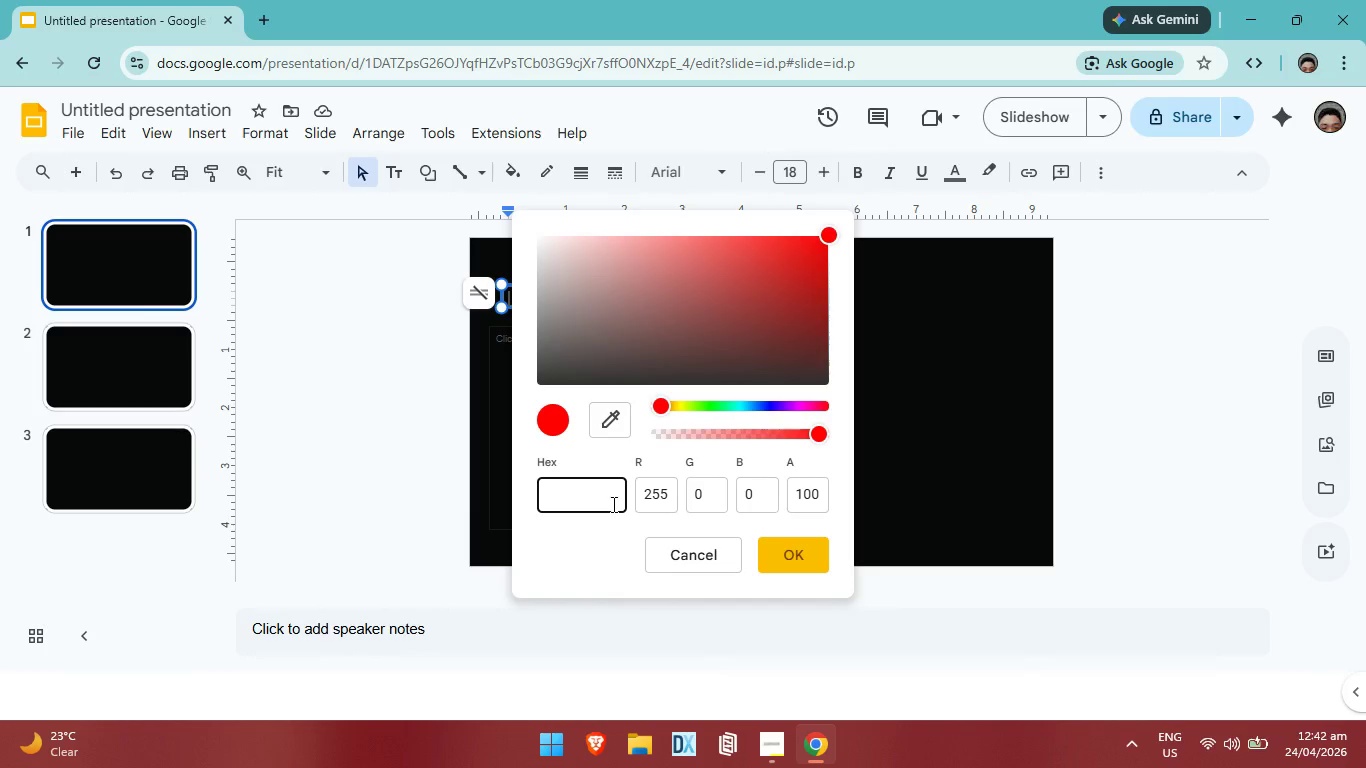 
key(Backspace)
 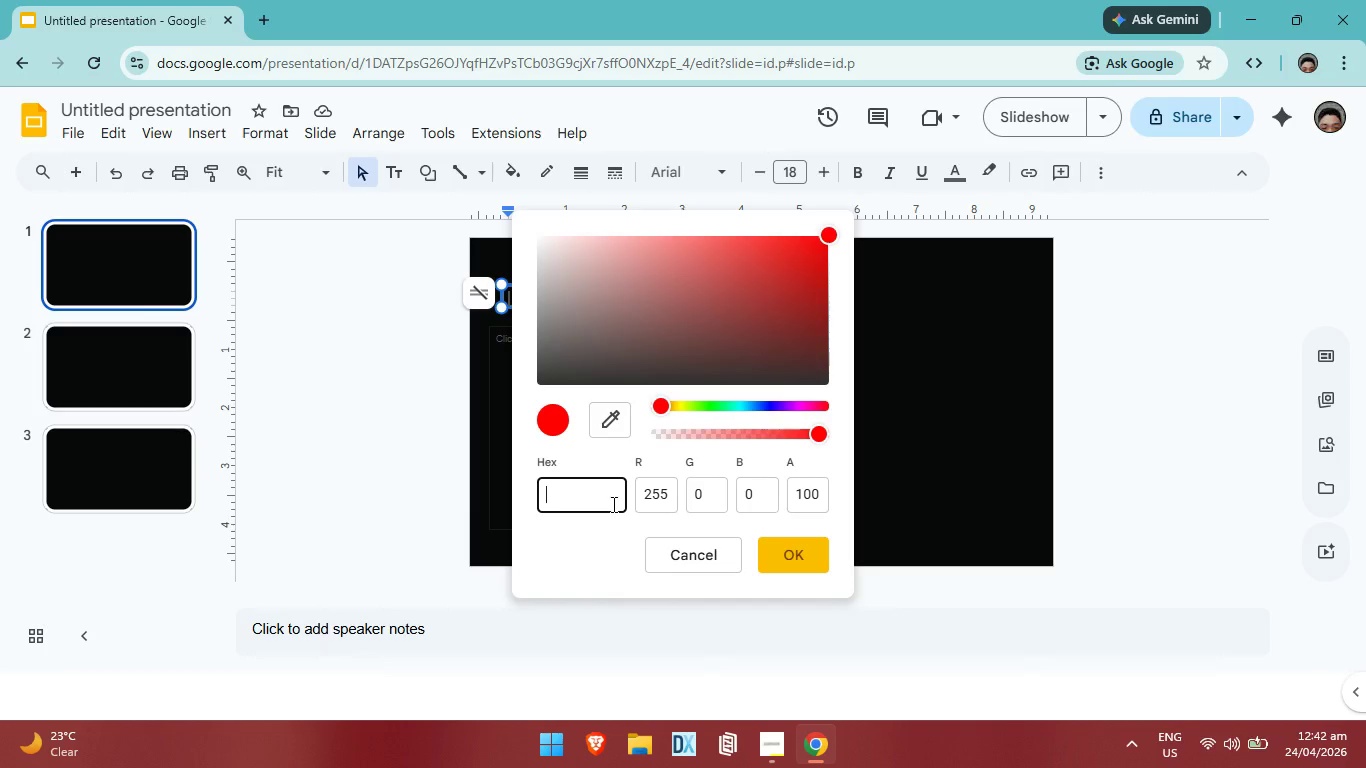 
key(Backspace)
 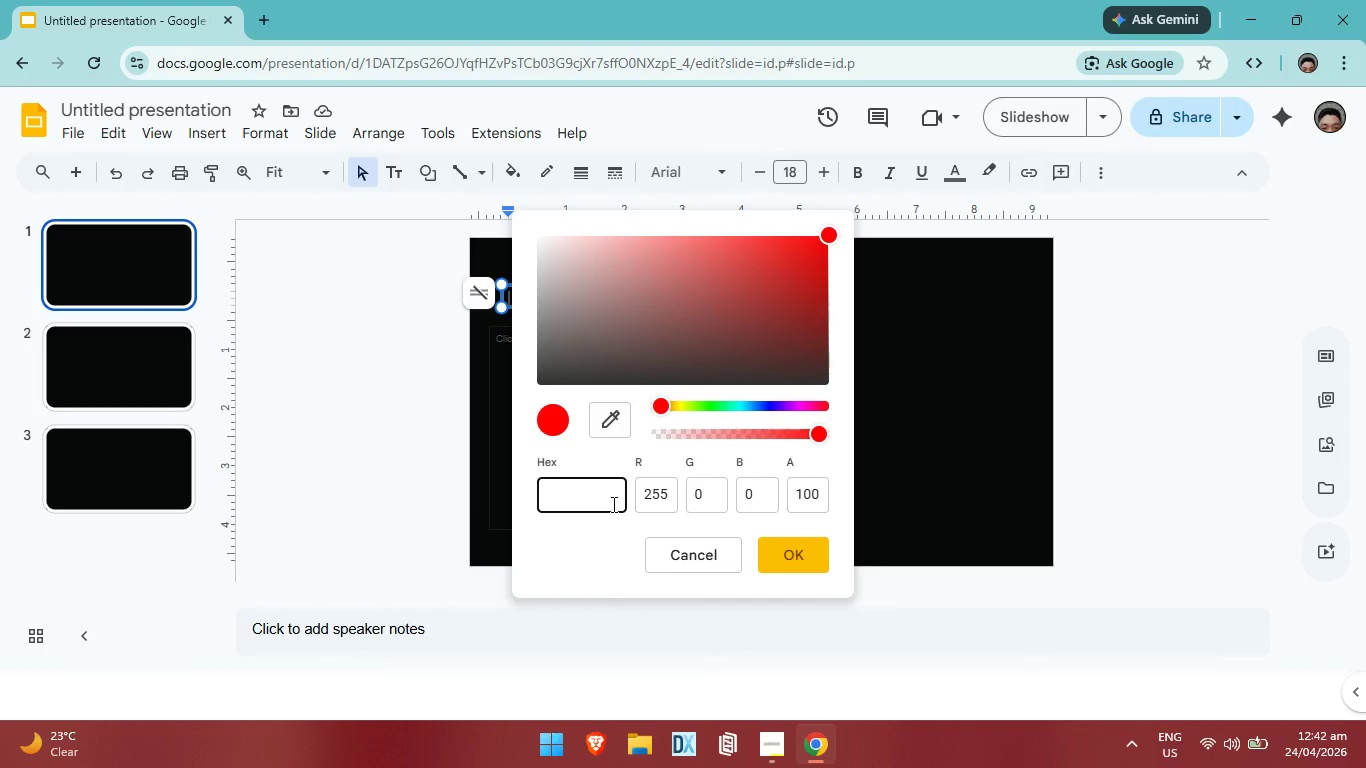 
key(Backspace)
 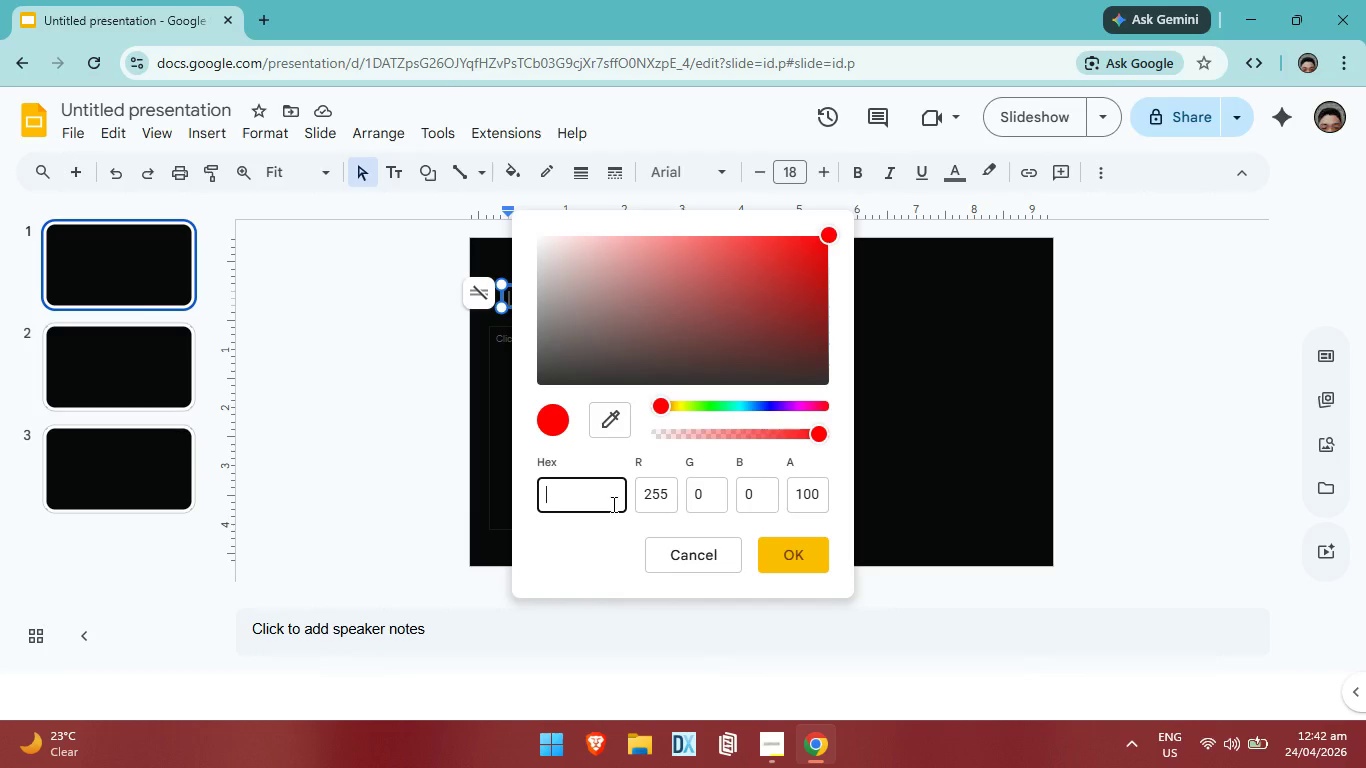 
key(Backspace)
 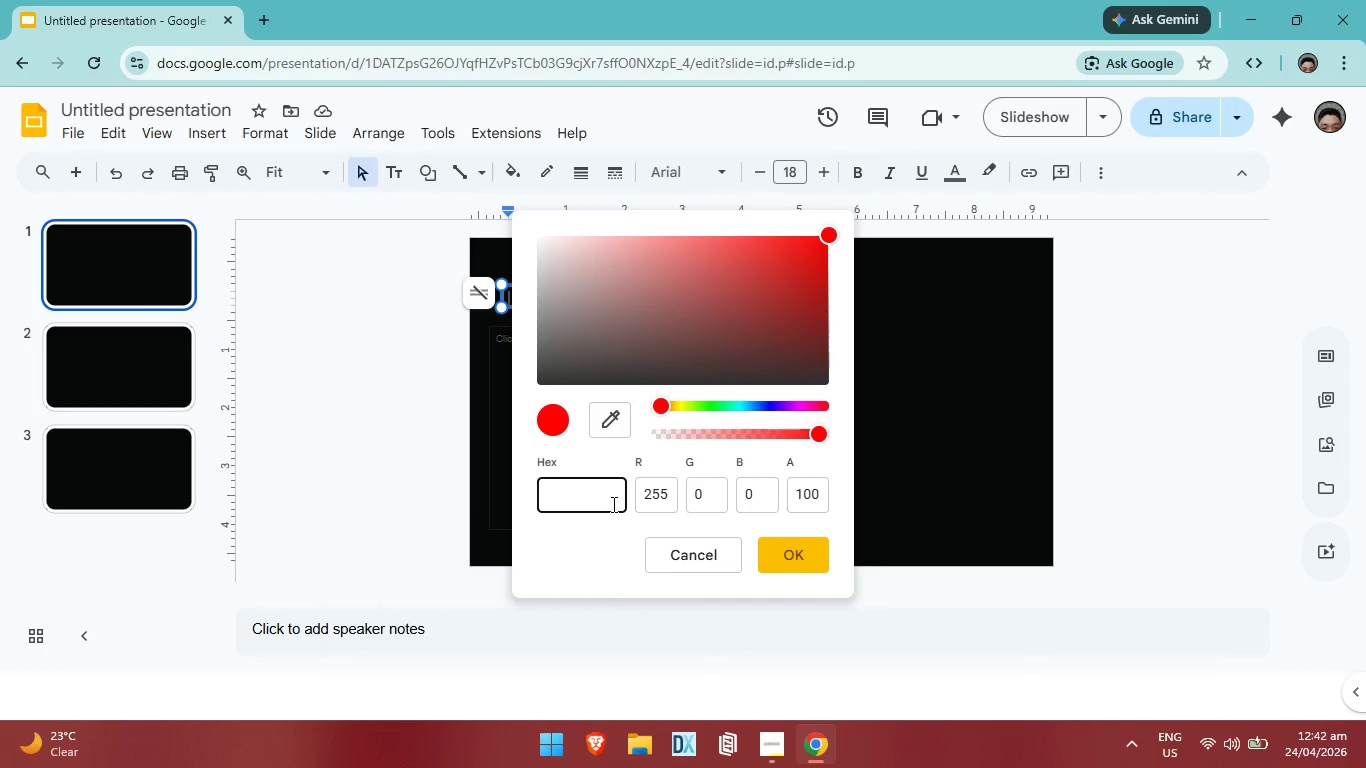 
key(Backspace)
 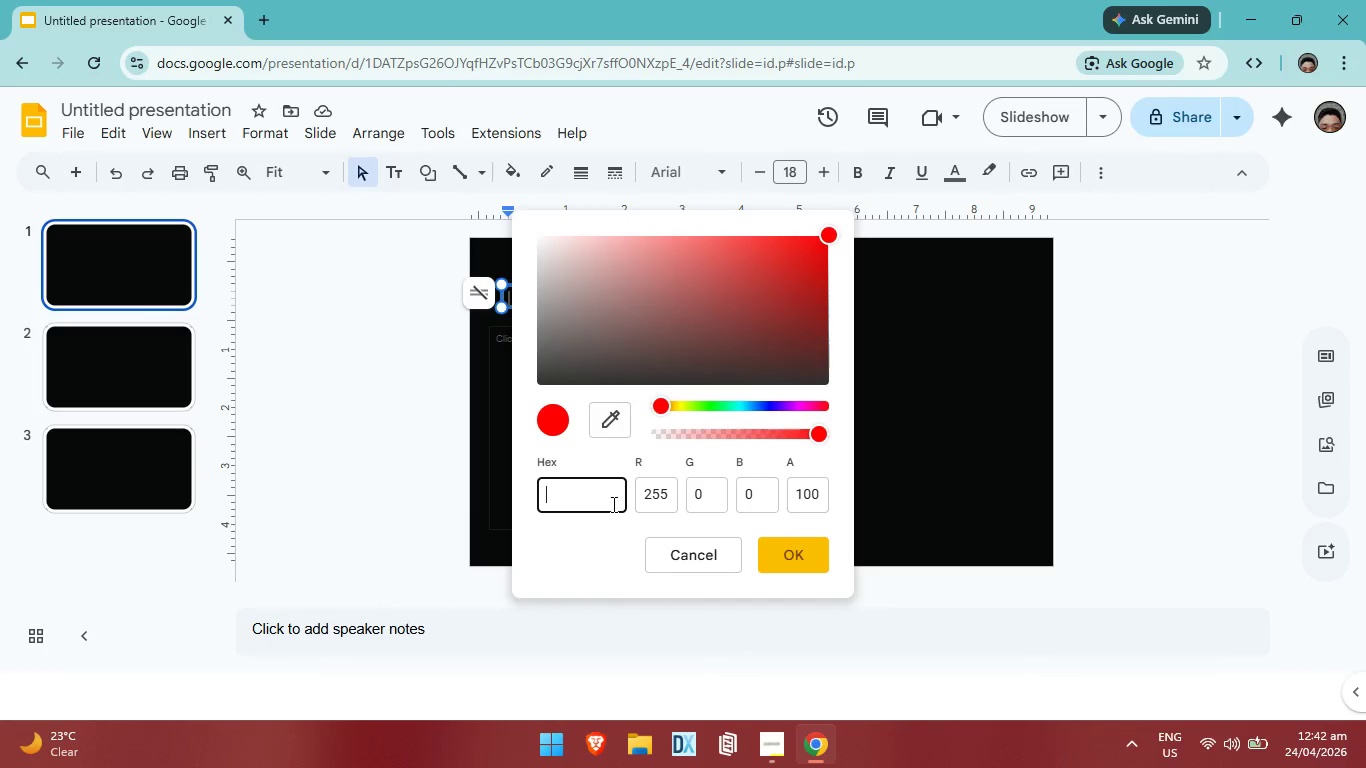 
key(Backspace)
 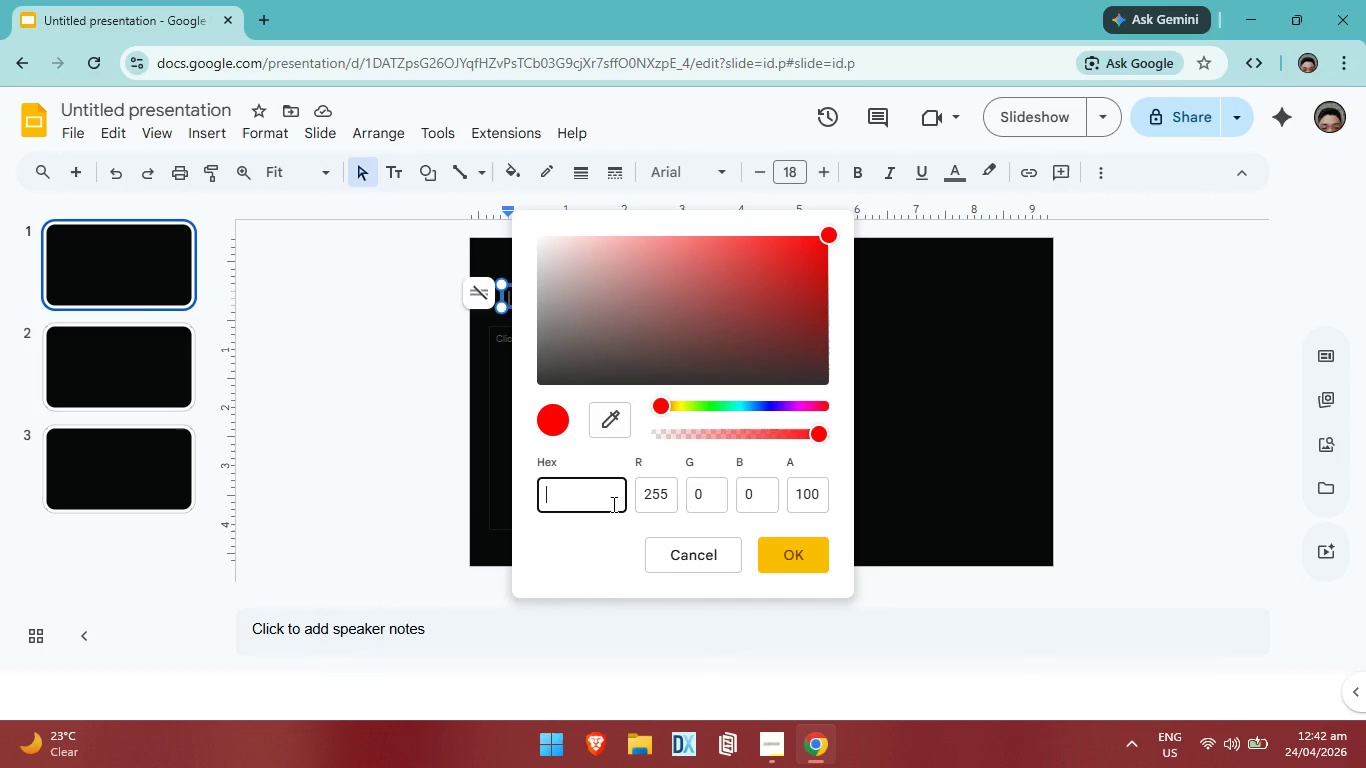 
key(Backspace)
 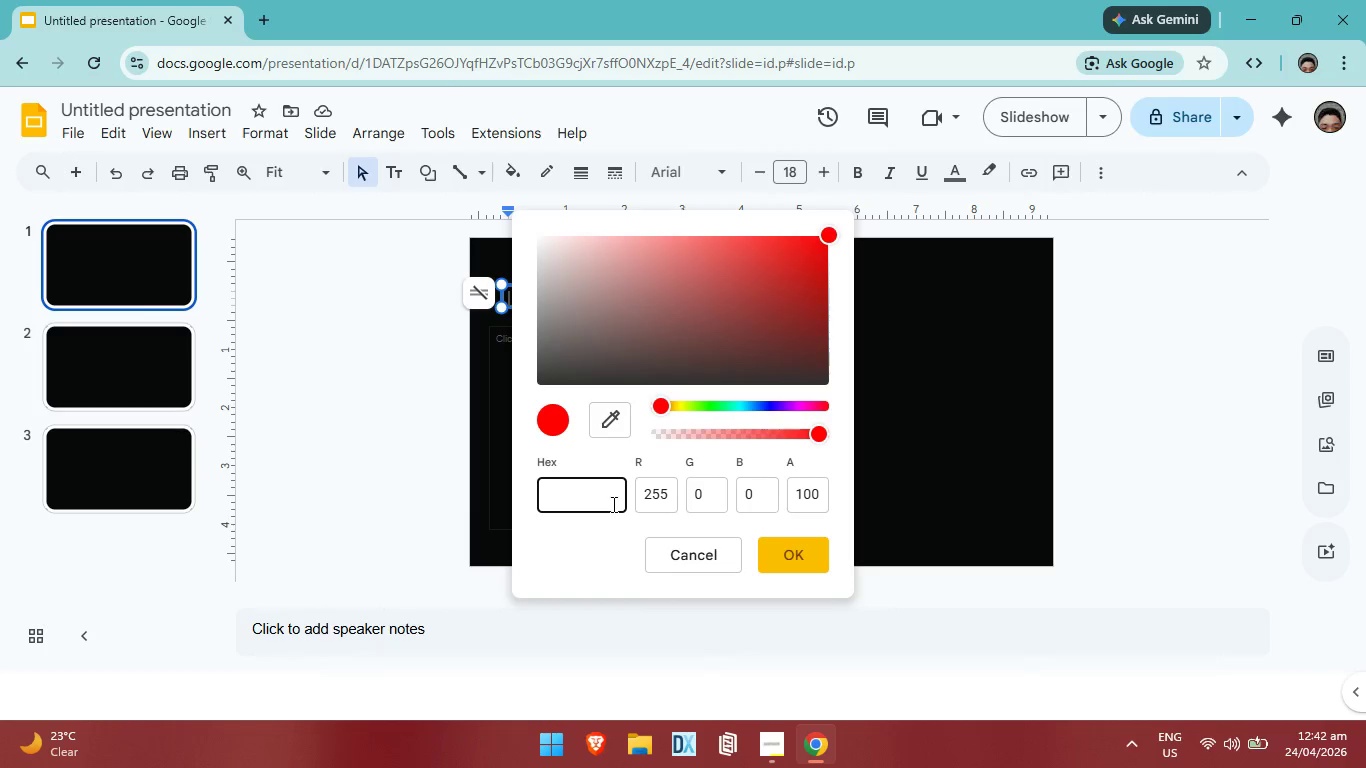 
key(Backspace)
 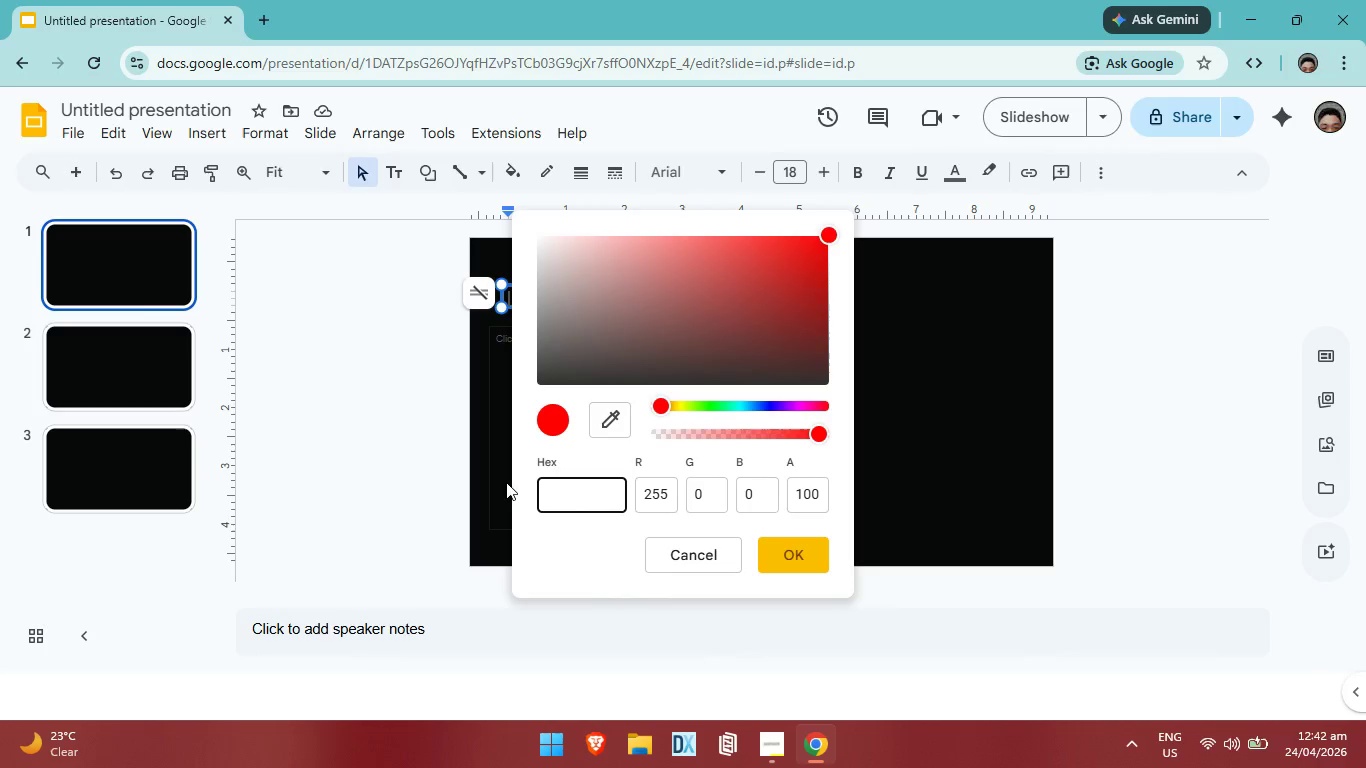 
type(JHH)
 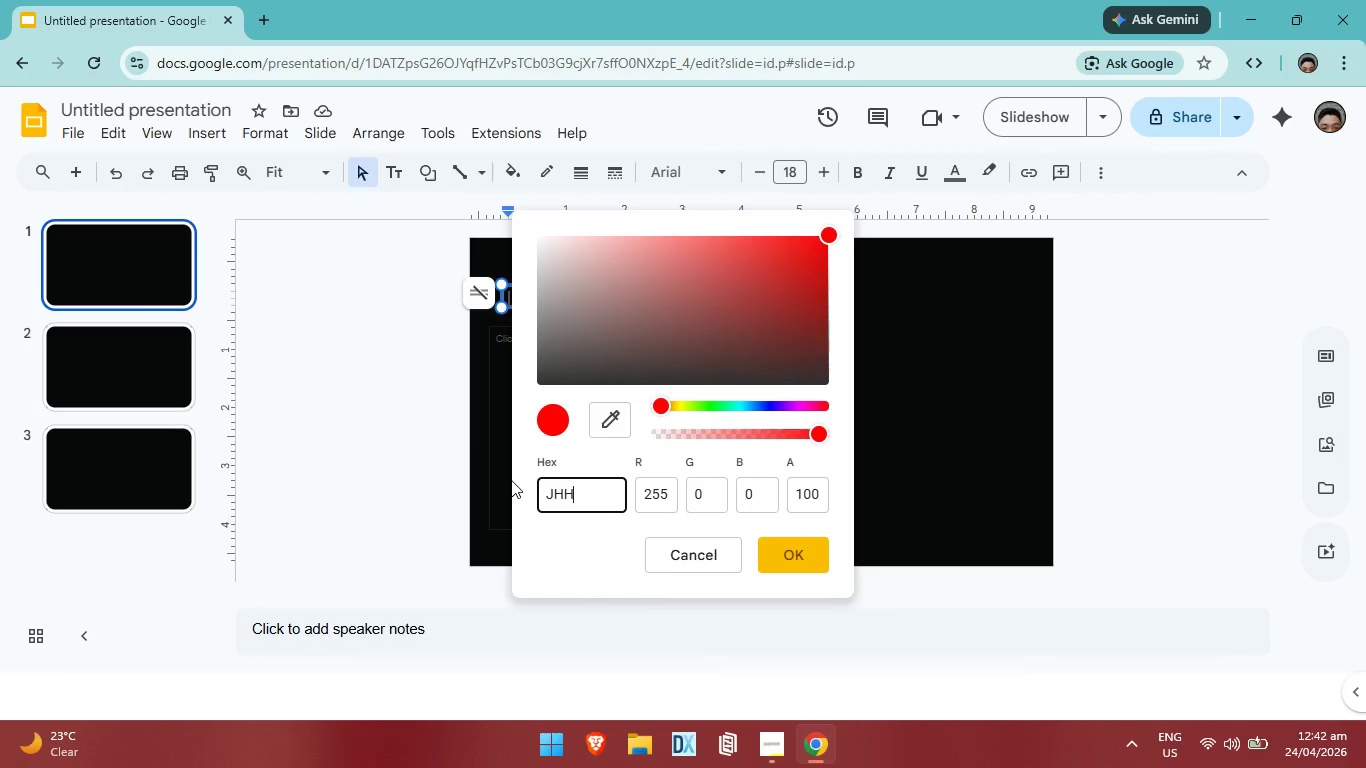 
key(Backspace)
key(Backspace)
key(Backspace)
key(Backspace)
key(Backspace)
type(D4AF37)
 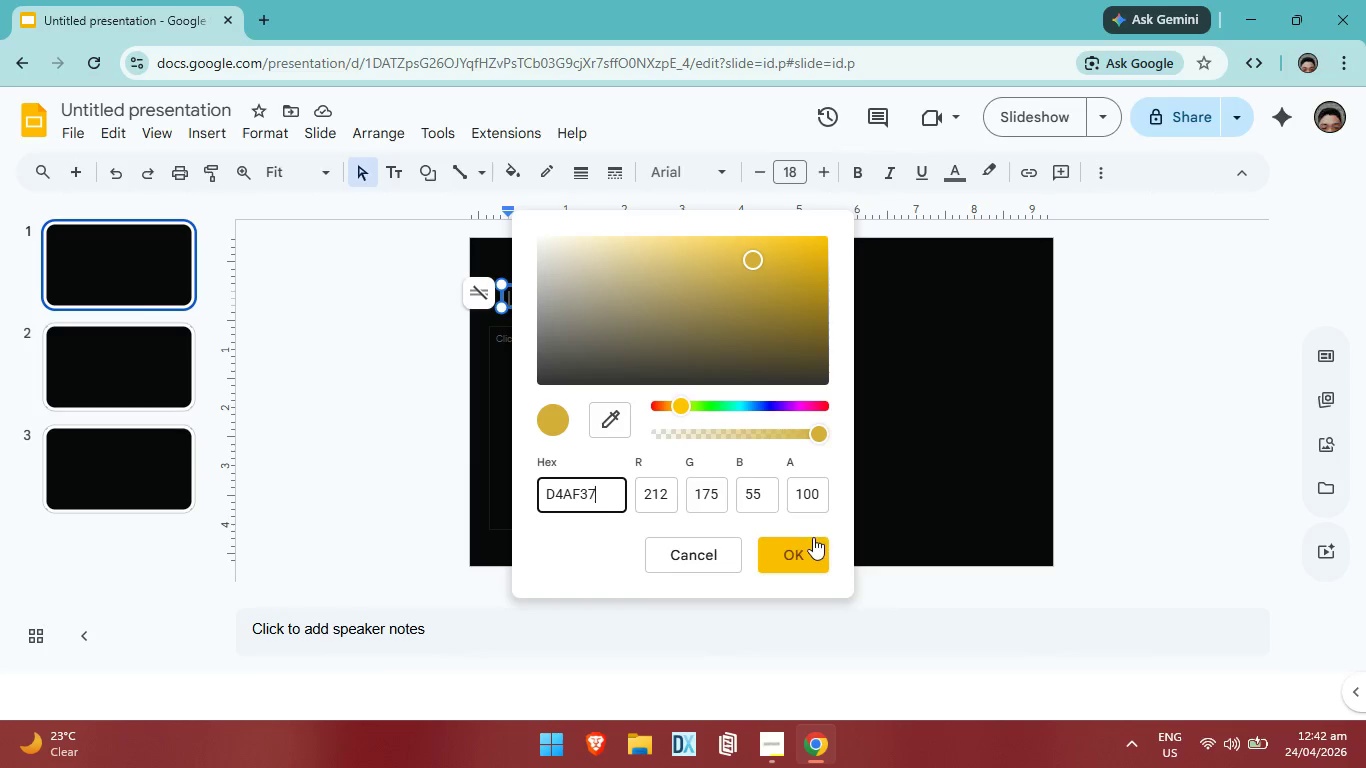 
left_click([805, 545])
 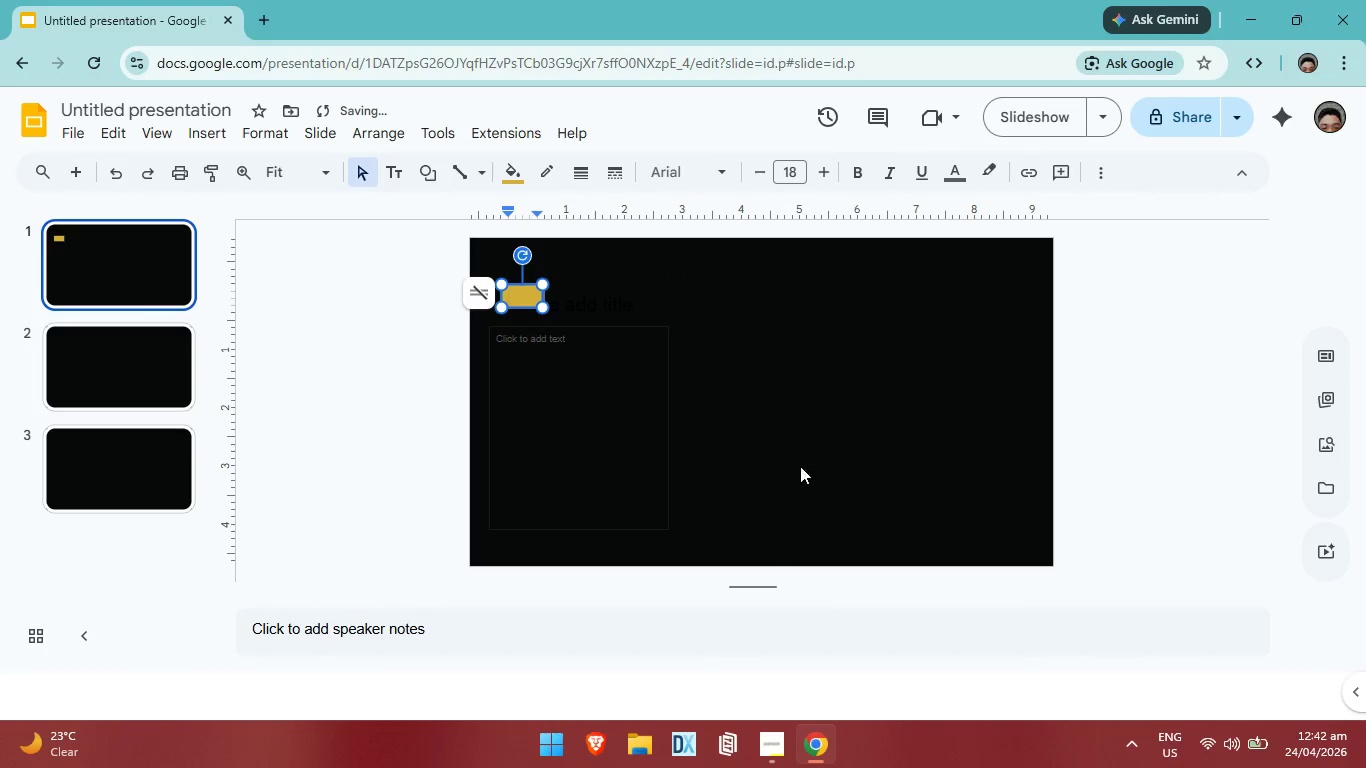 
left_click([793, 431])
 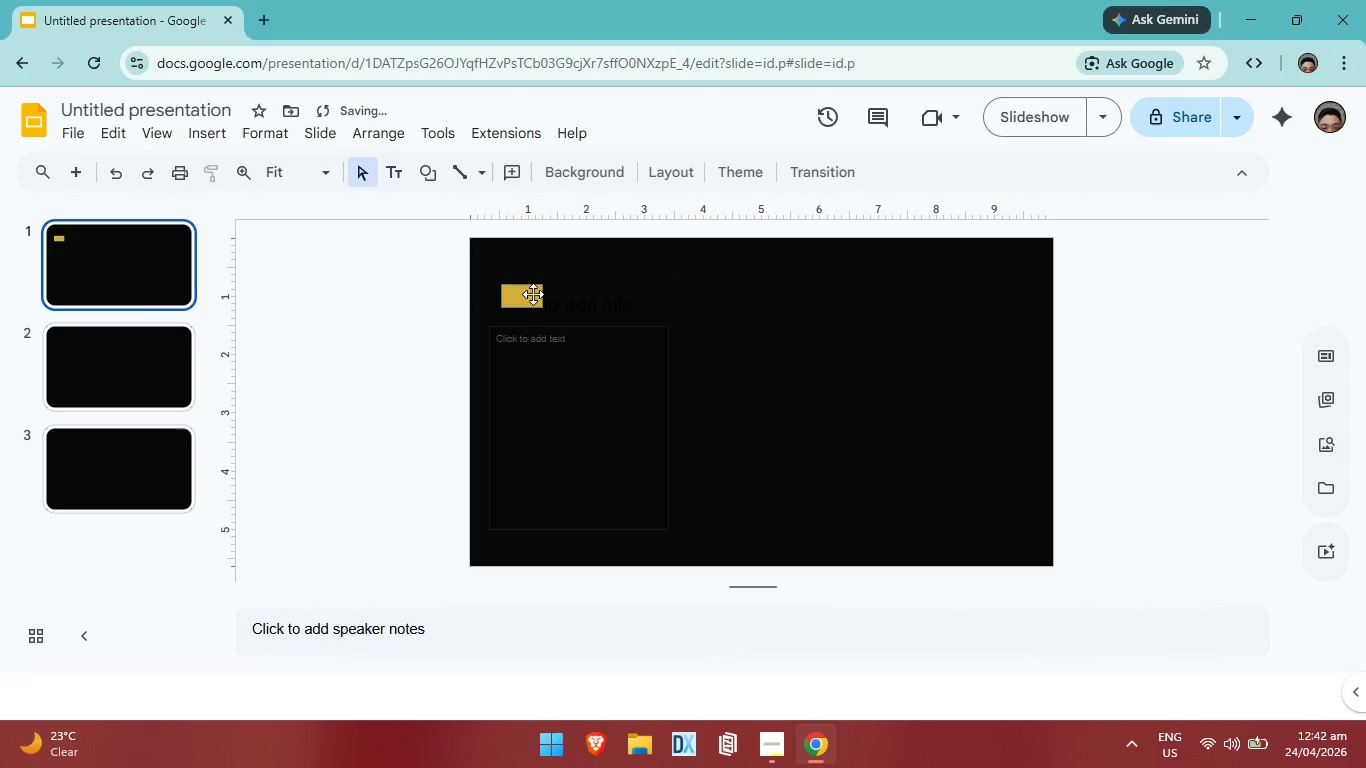 
left_click([531, 294])
 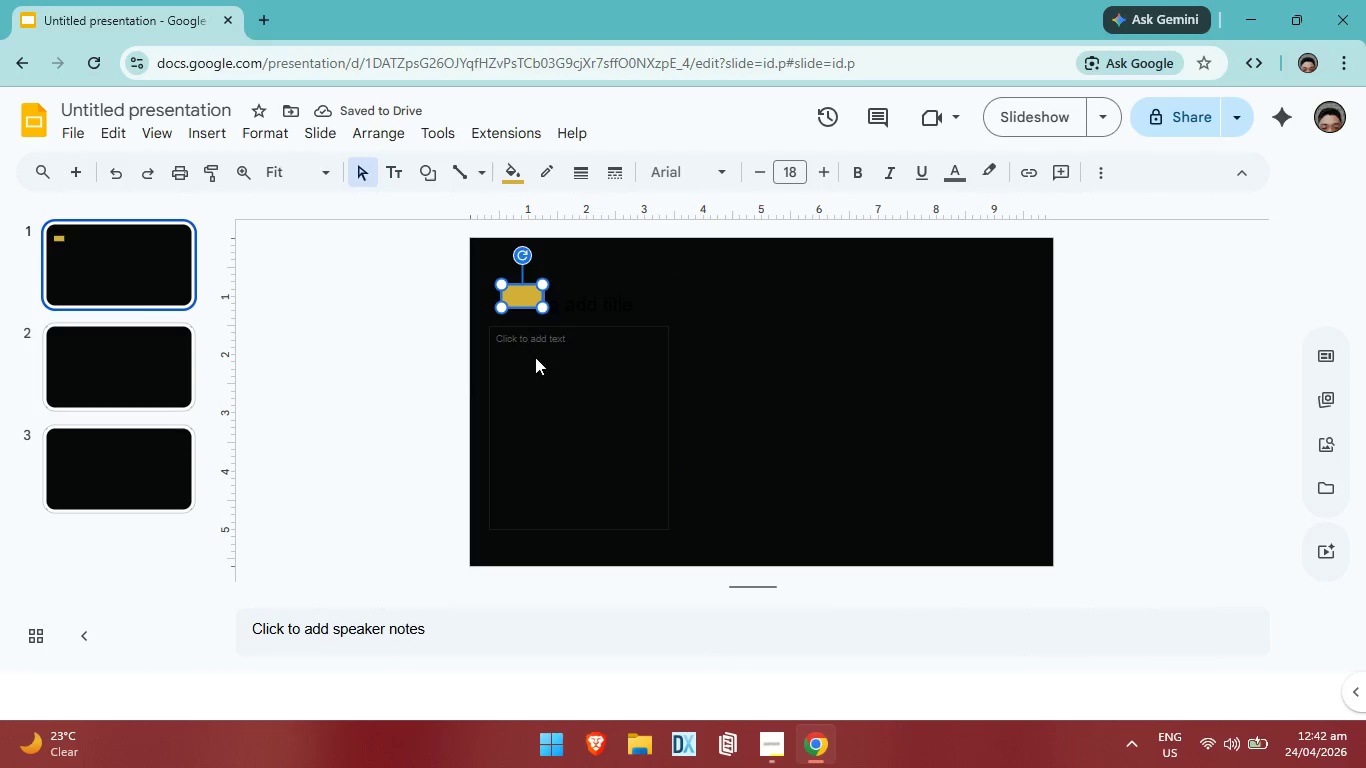 
left_click([535, 357])
 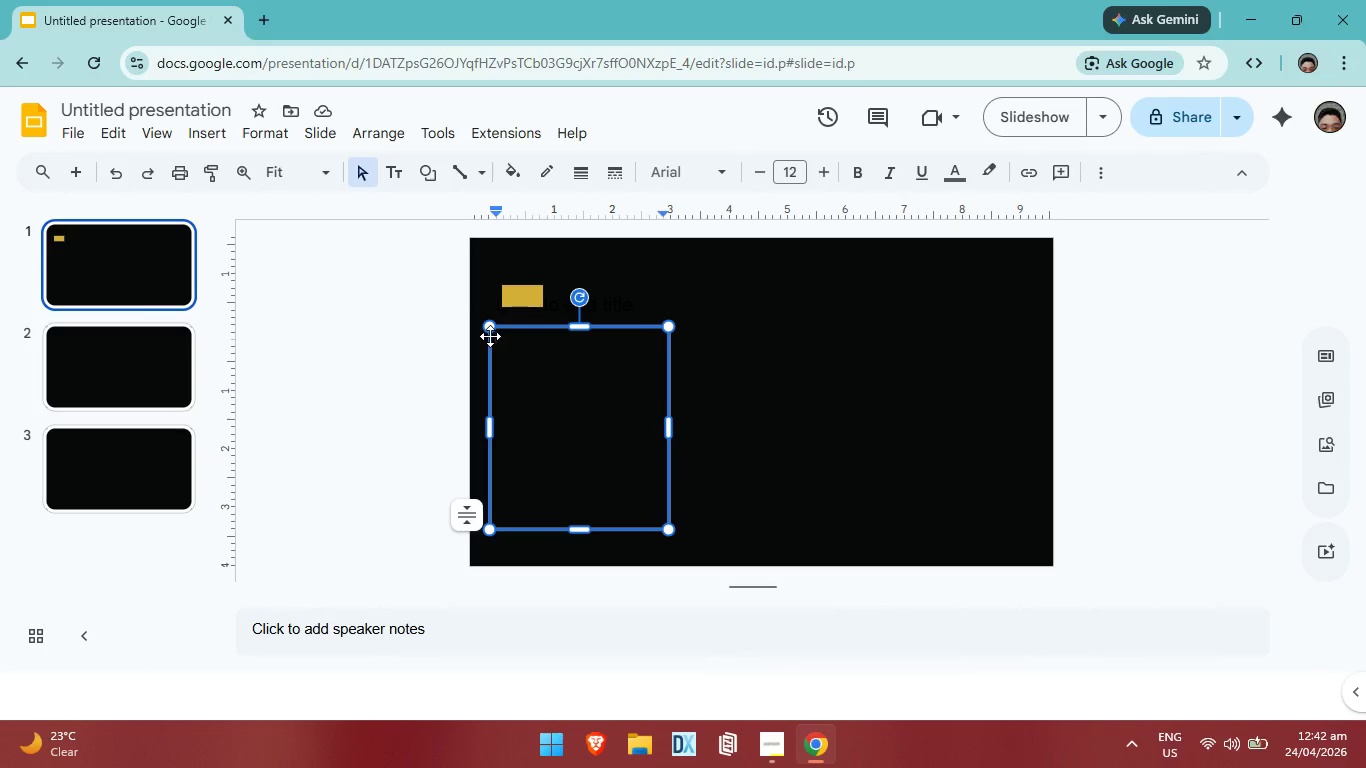 
wait(7.44)
 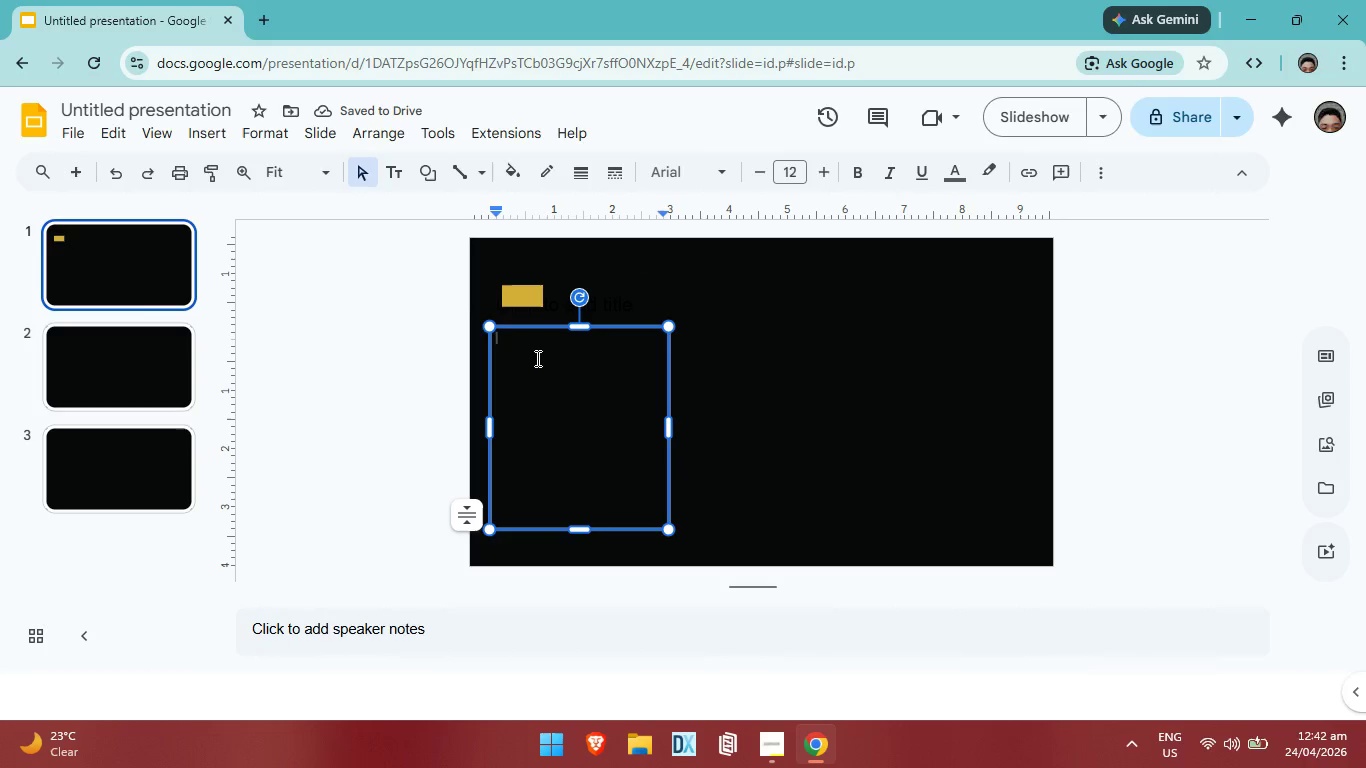 
type(The)
key(Backspace)
key(Backspace)
key(Backspace)
type(The)
key(Backspace)
key(Backspace)
key(Backspace)
 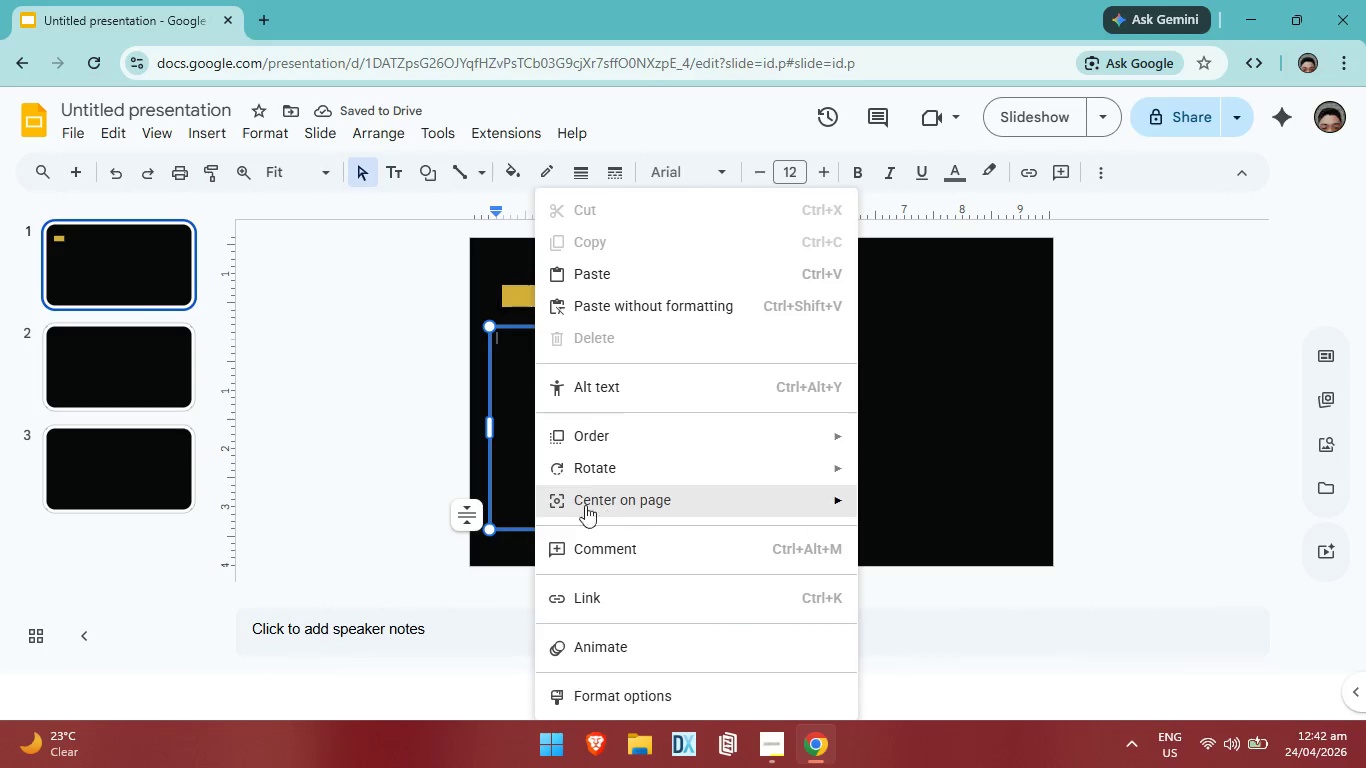 
double_click([525, 461])
 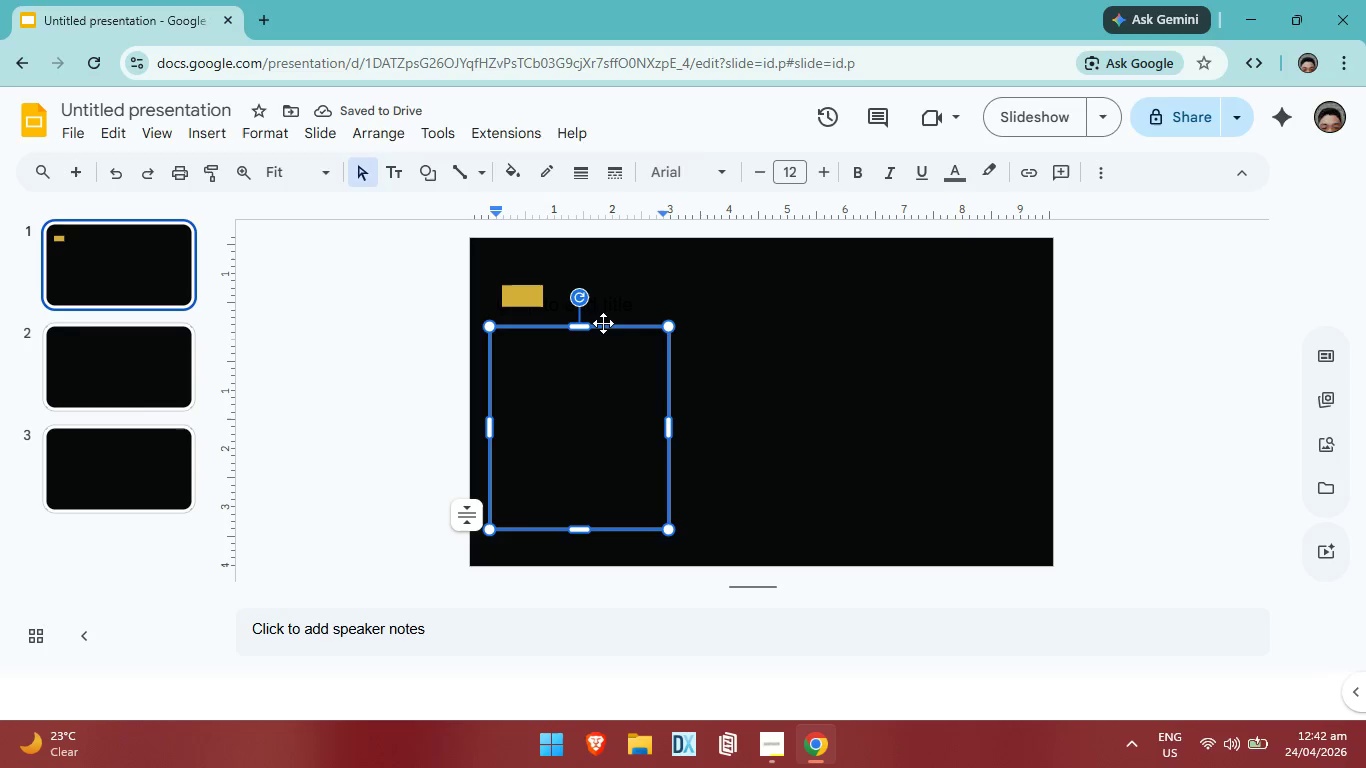 
left_click([604, 323])
 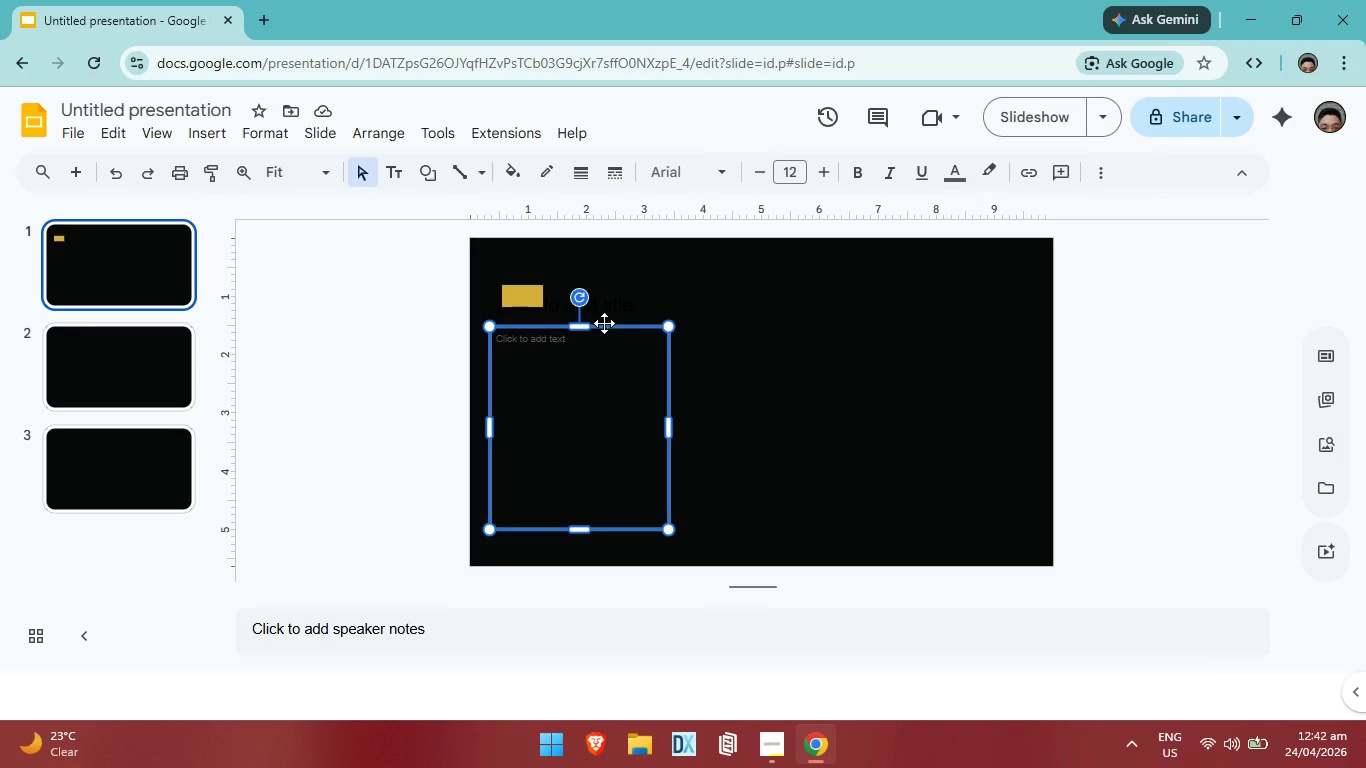 
right_click([604, 323])
 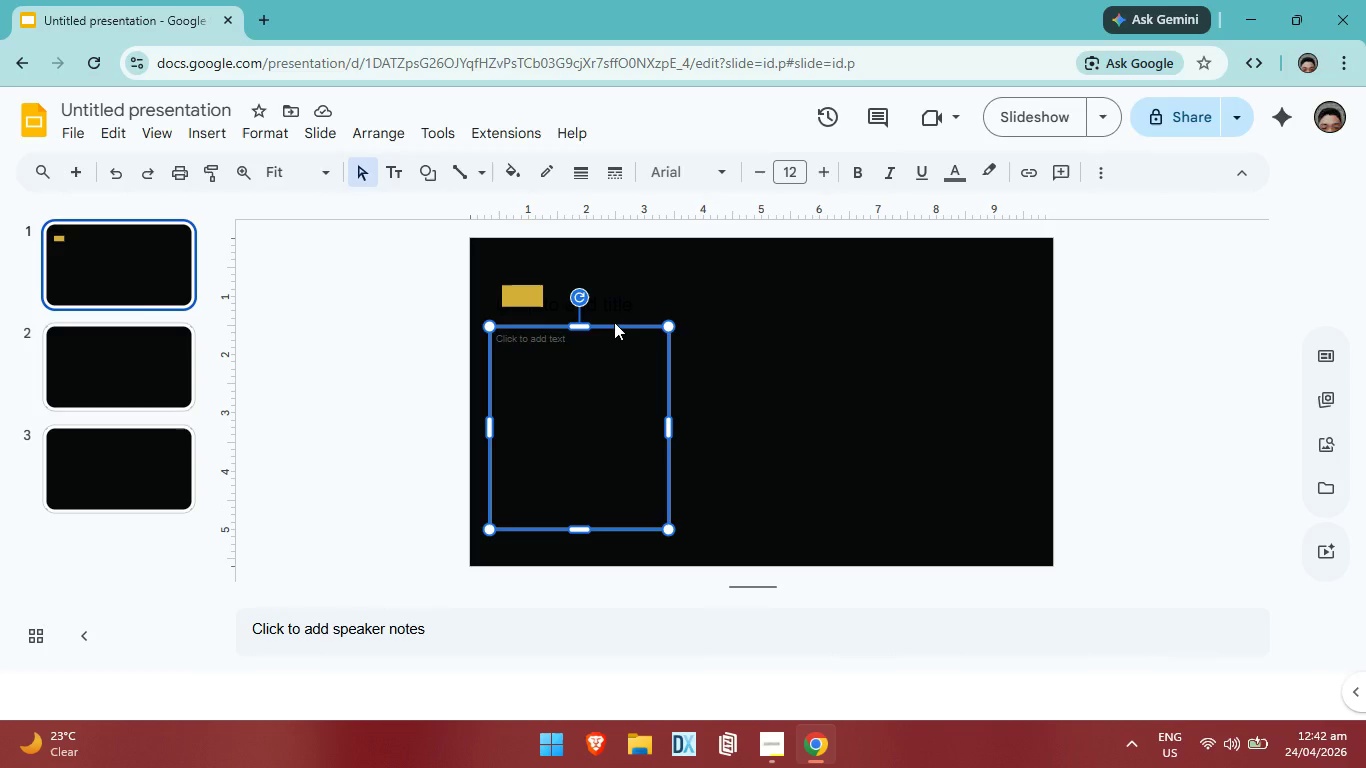 
right_click([614, 321])
 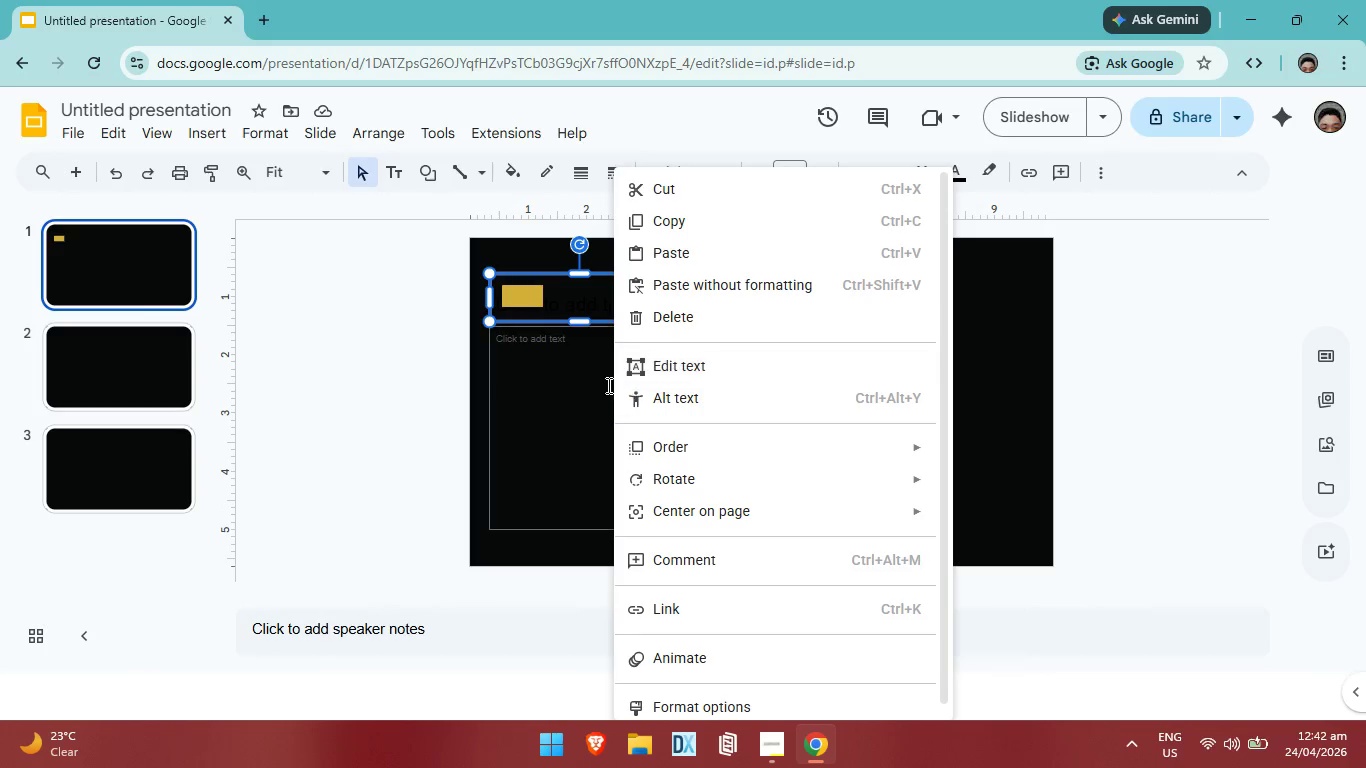 
left_click([605, 388])
 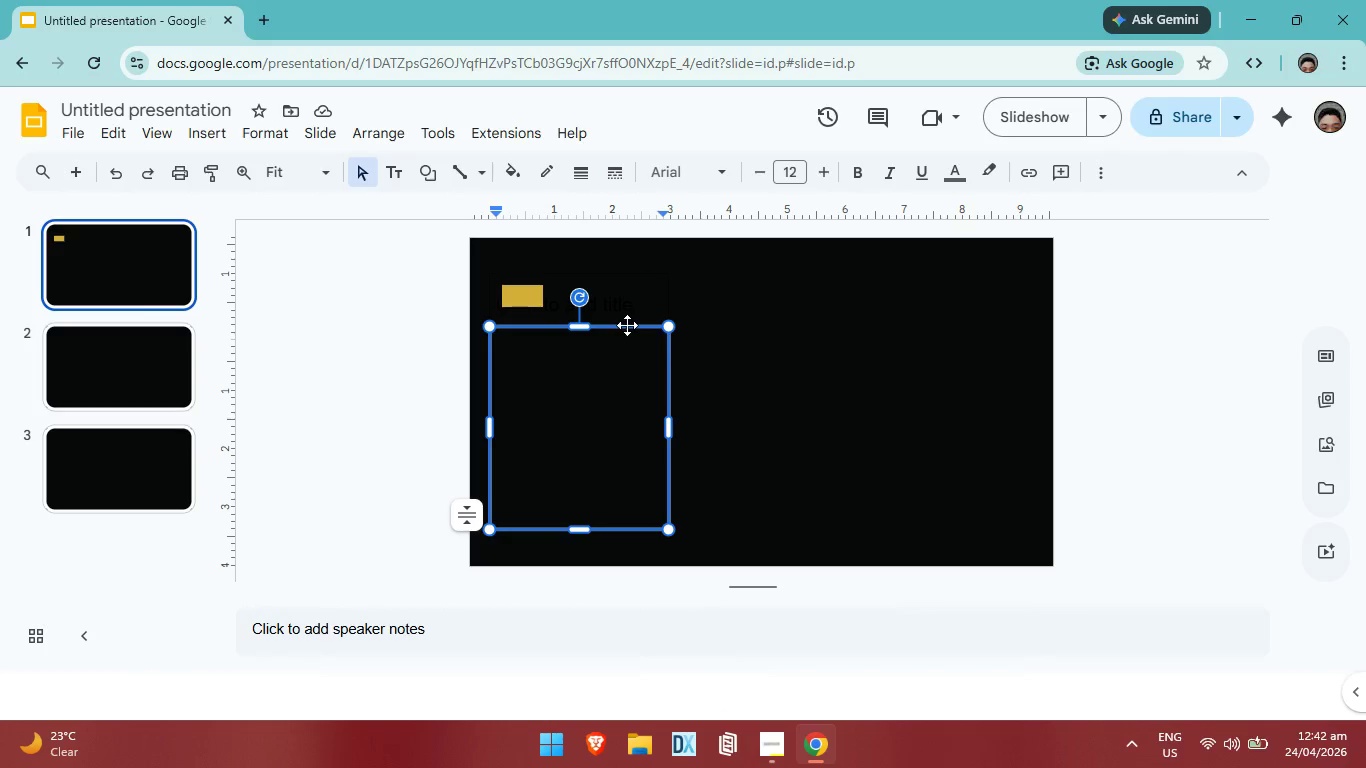 
right_click([627, 324])
 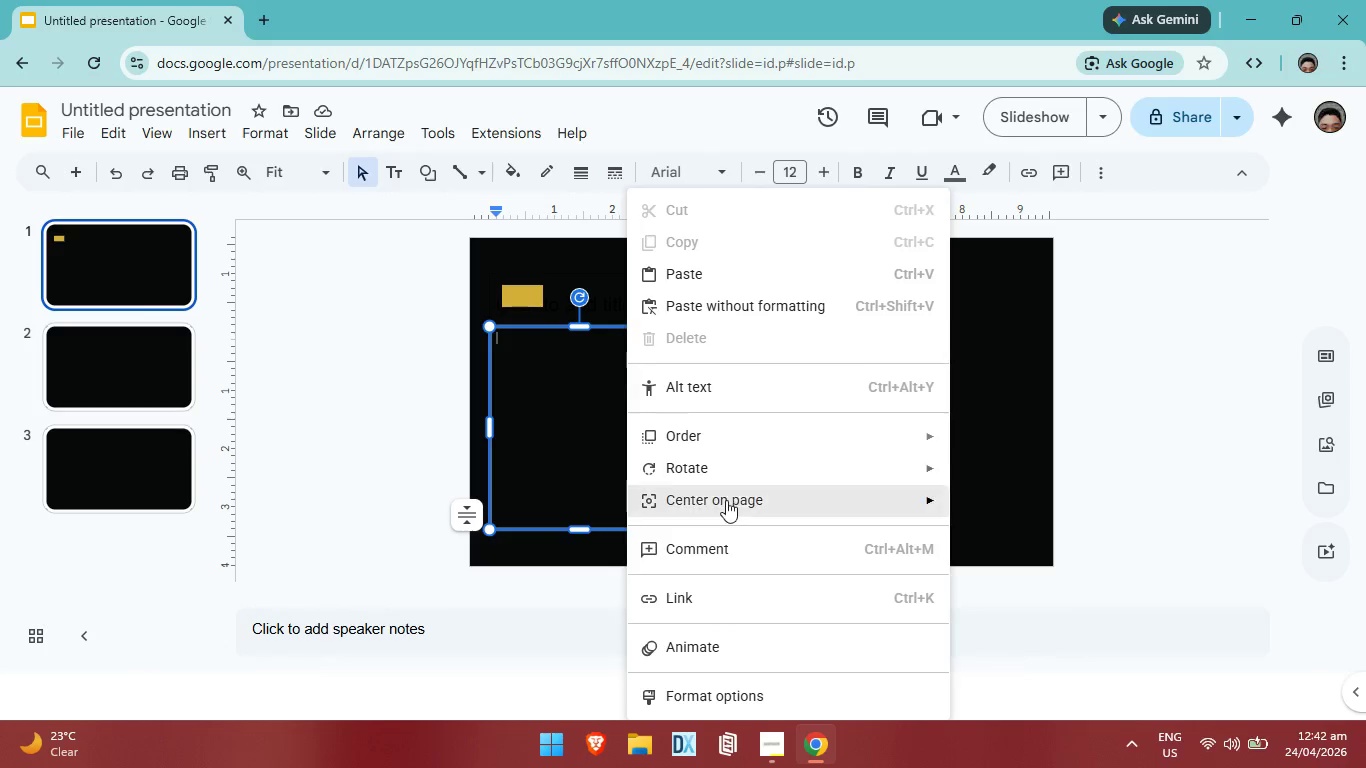 
scroll: coordinate [725, 501], scroll_direction: down, amount: 5.0
 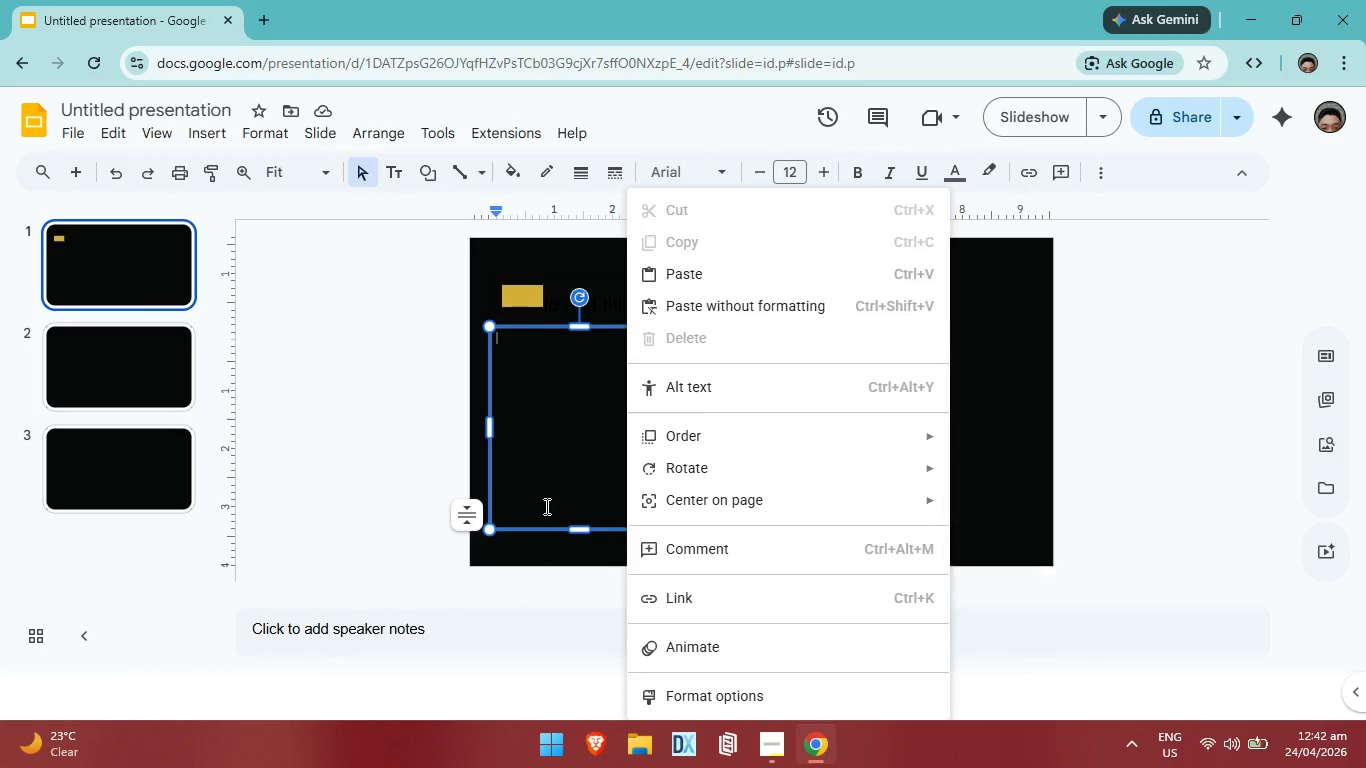 
left_click([545, 505])
 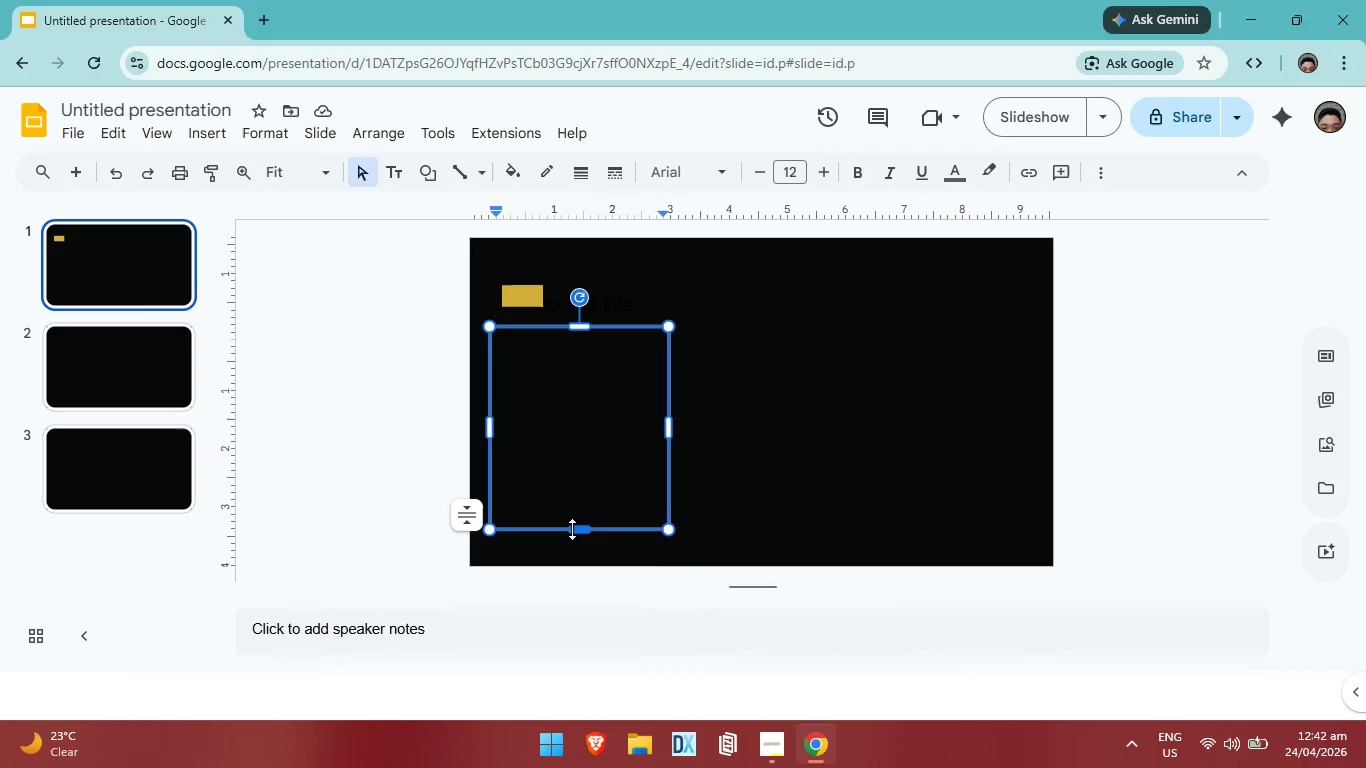 
left_click([572, 529])
 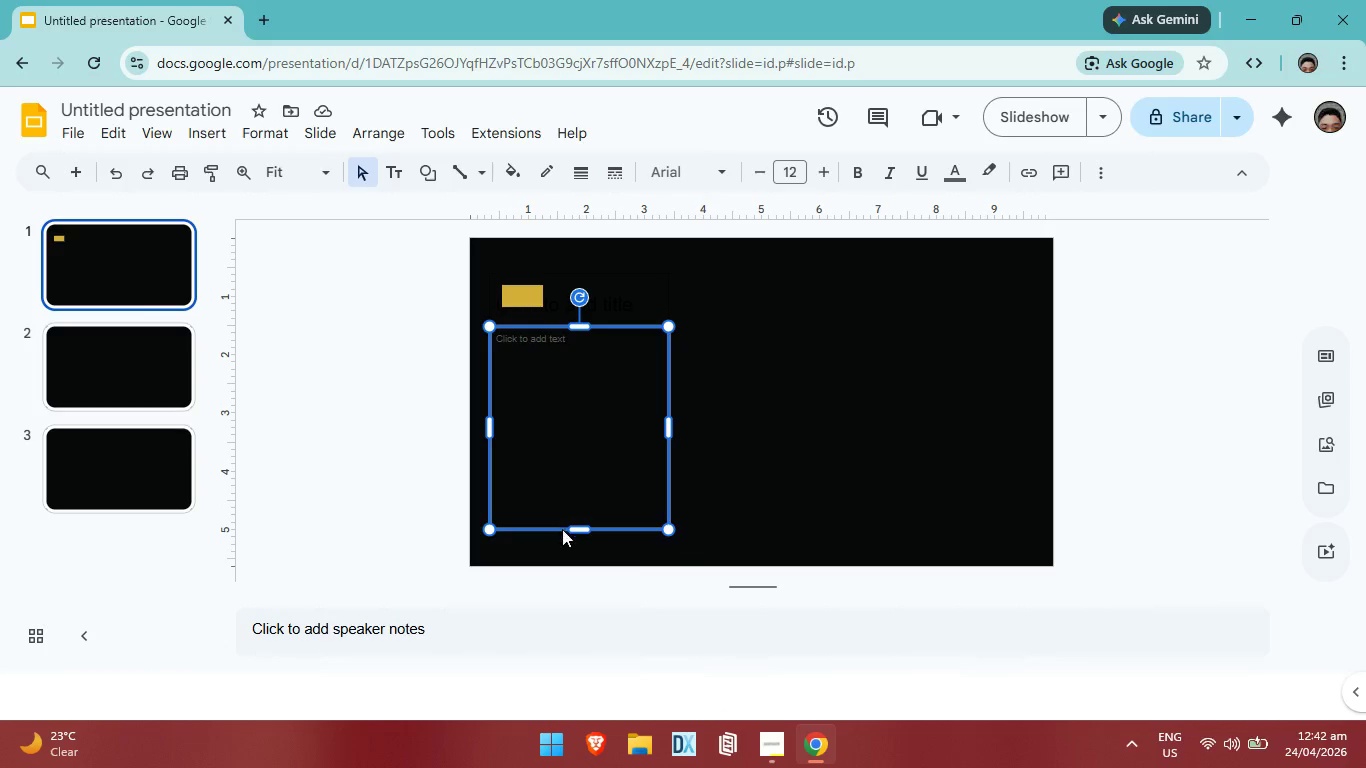 
left_click([562, 529])
 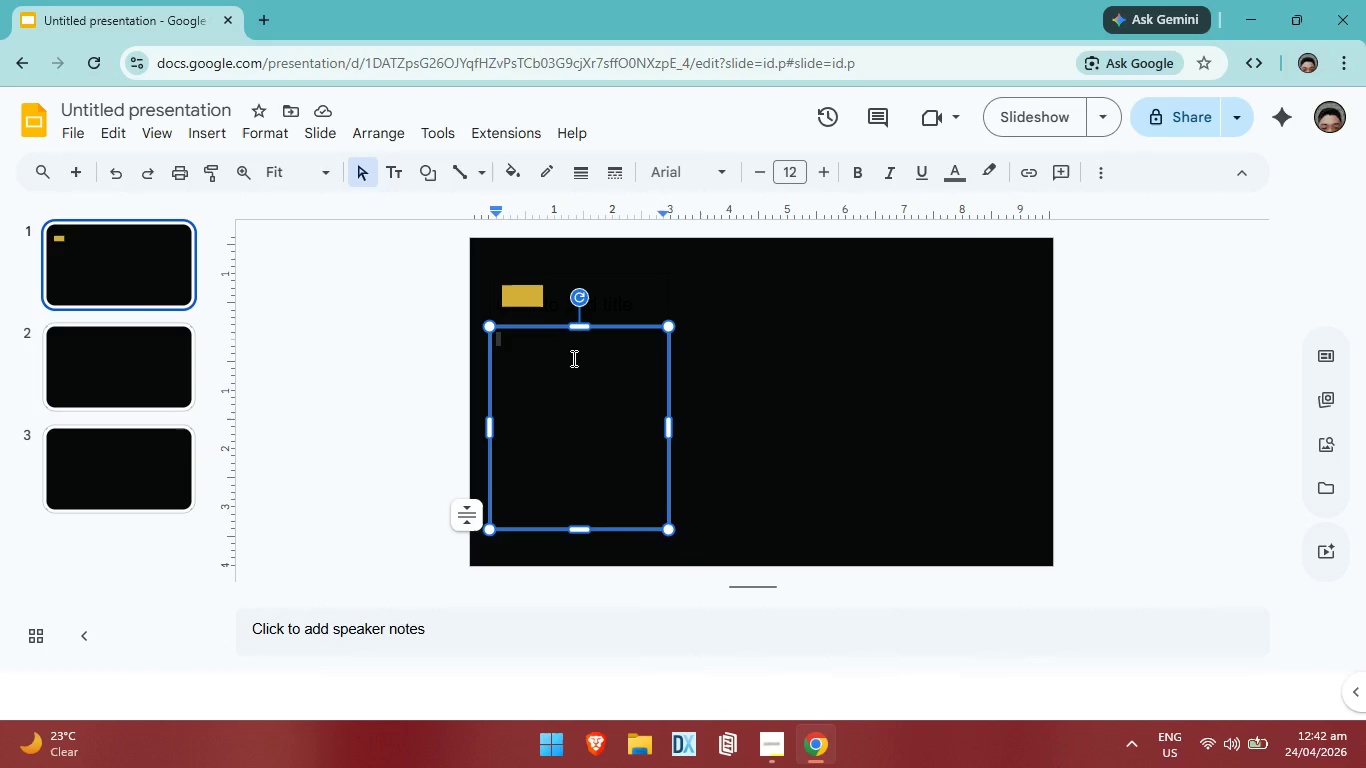 
type(THE)
key(Backspace)
key(Backspace)
key(Backspace)
type(h)
key(Backspace)
type(the echo)
 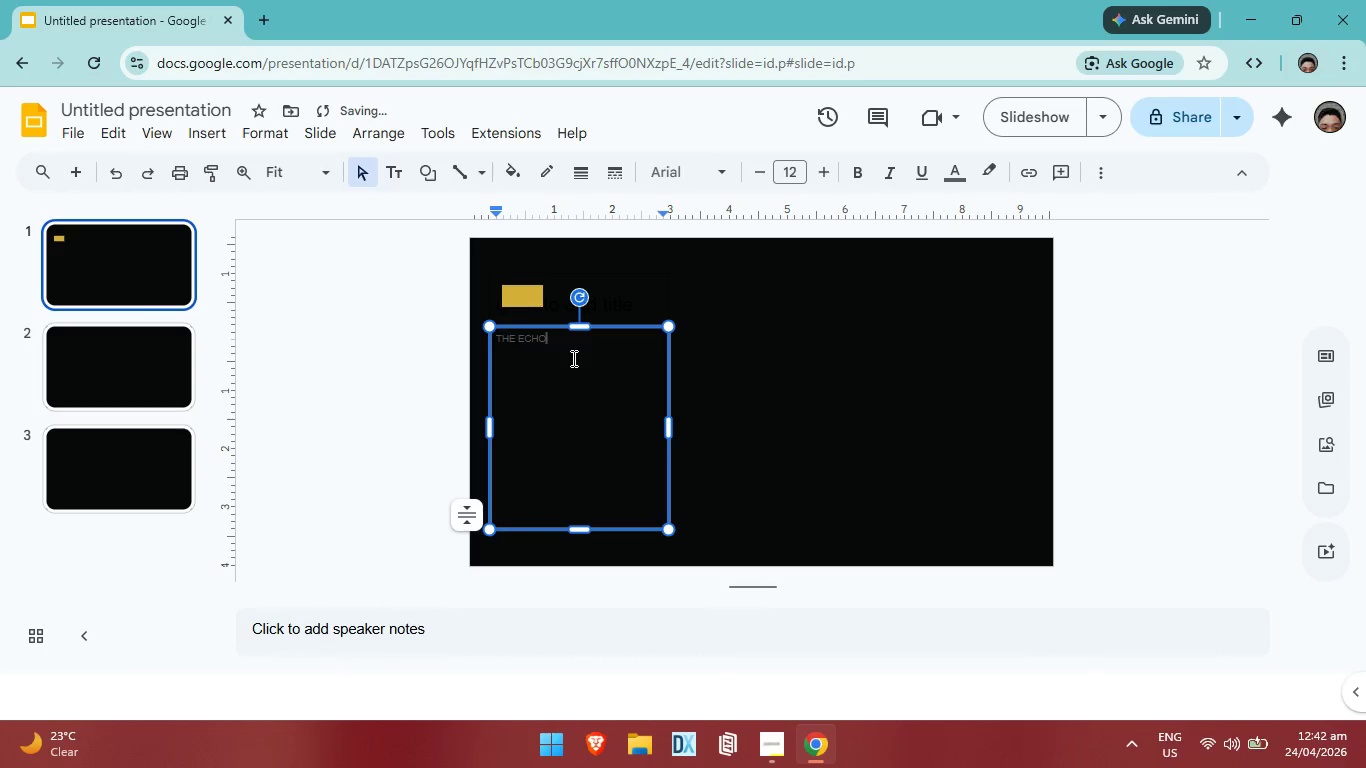 
key(Enter)
 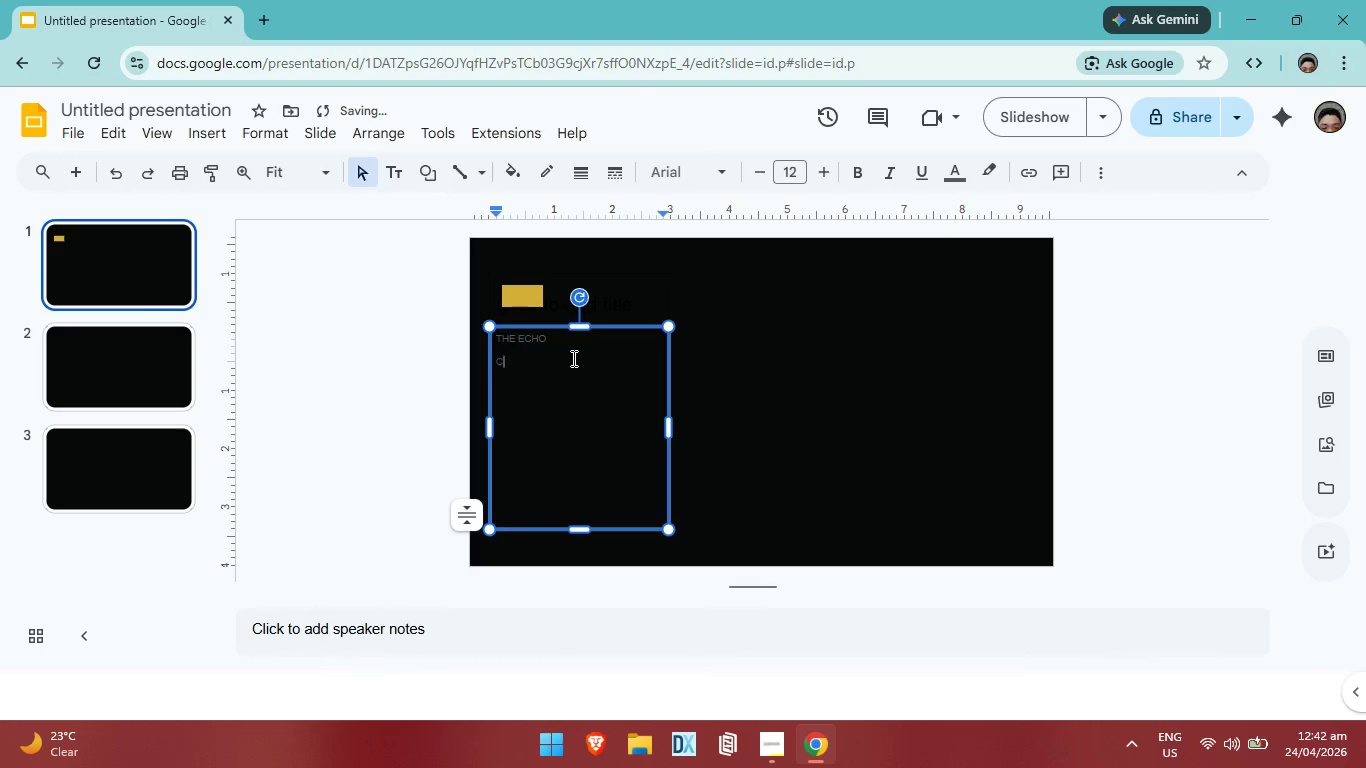 
type(chamber)
 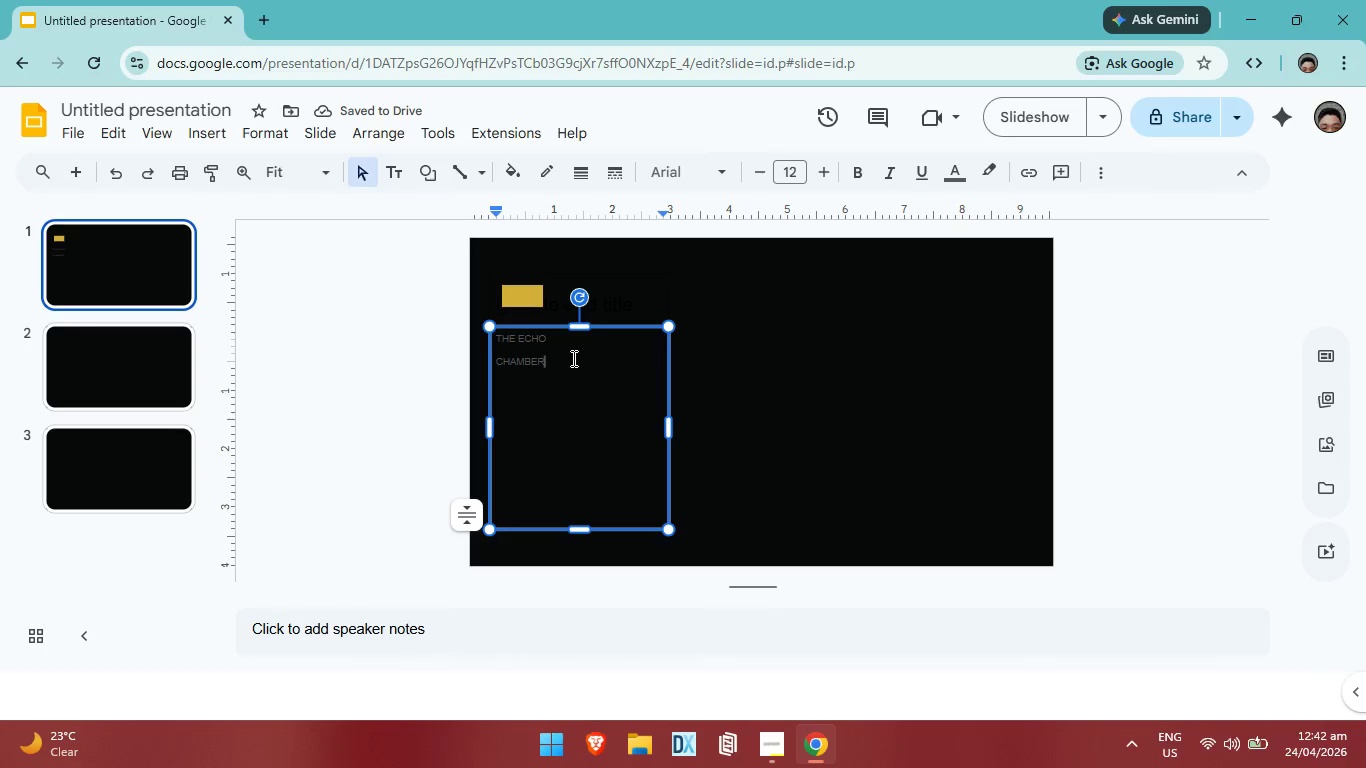 
key(Alt+AltLeft)
 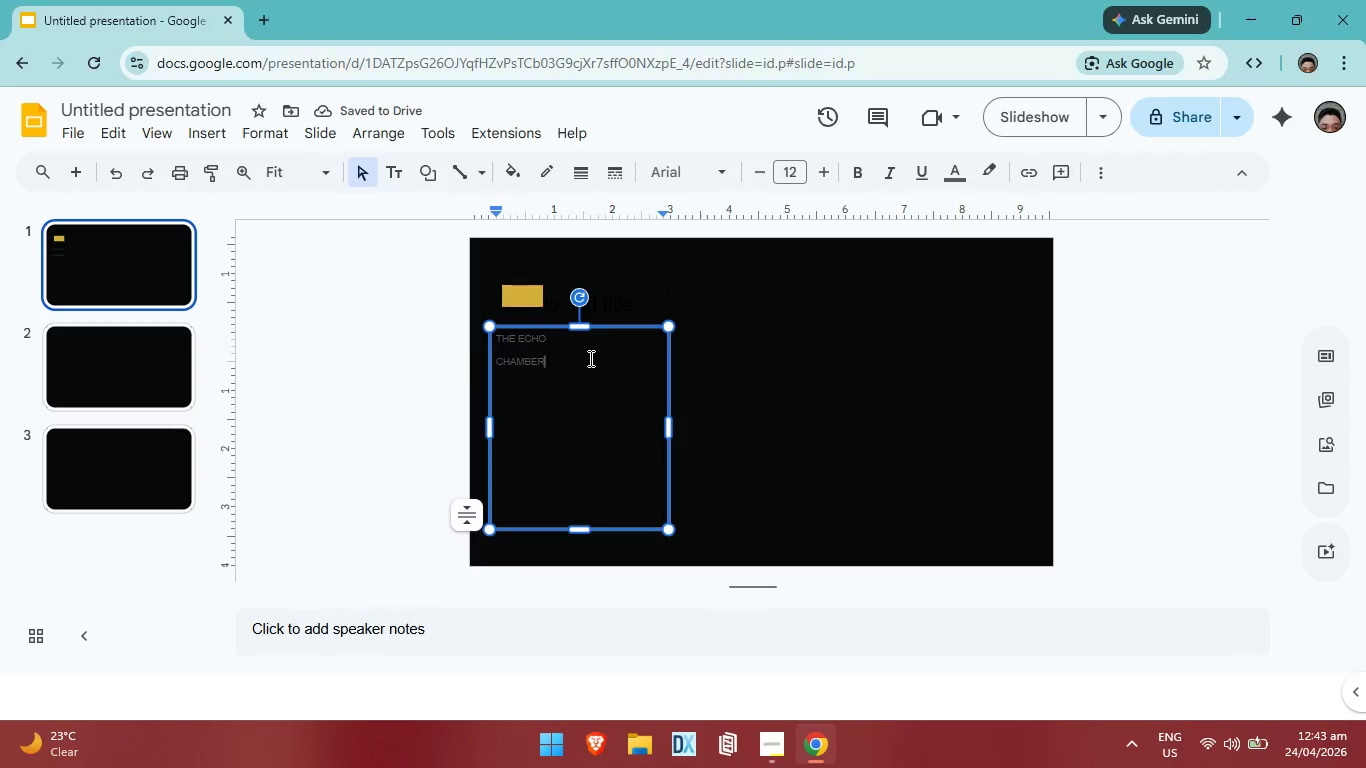 
key(Alt+Tab)